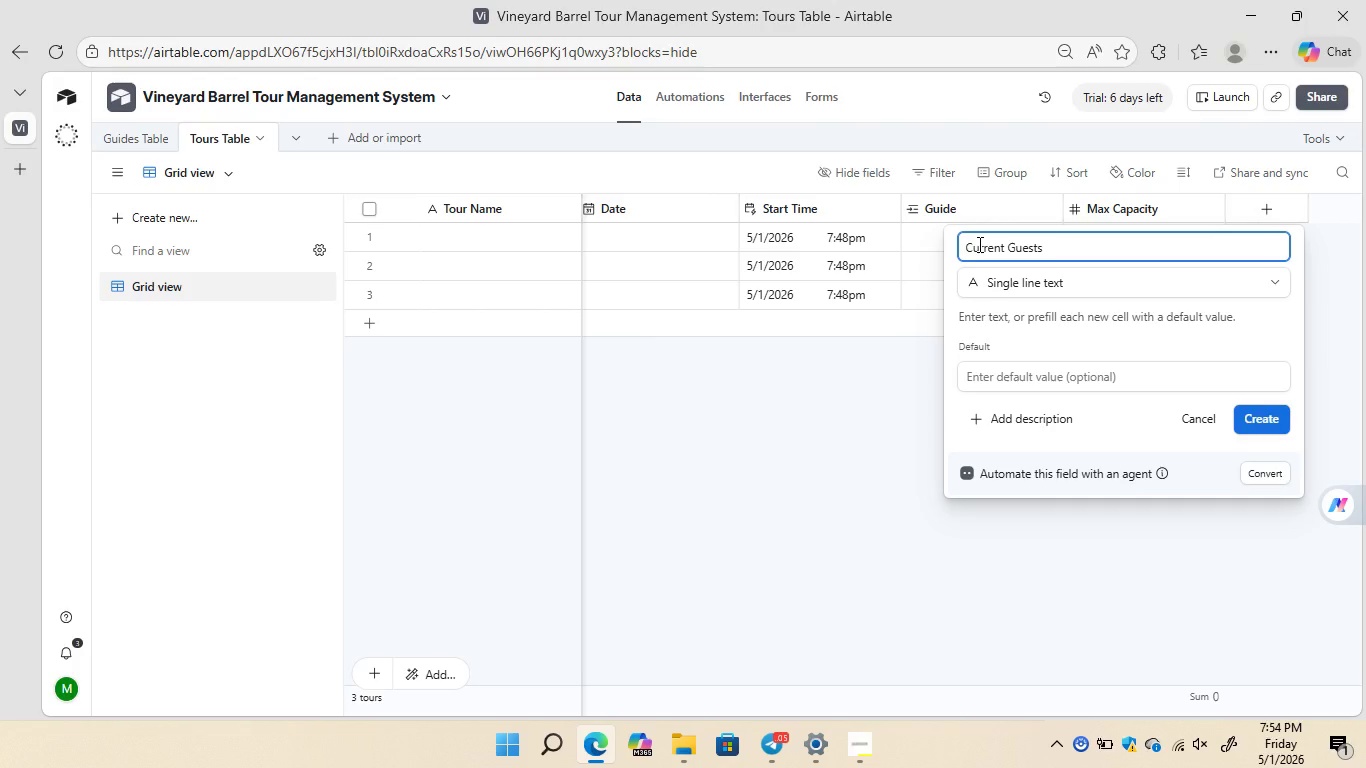 
left_click([1056, 280])
 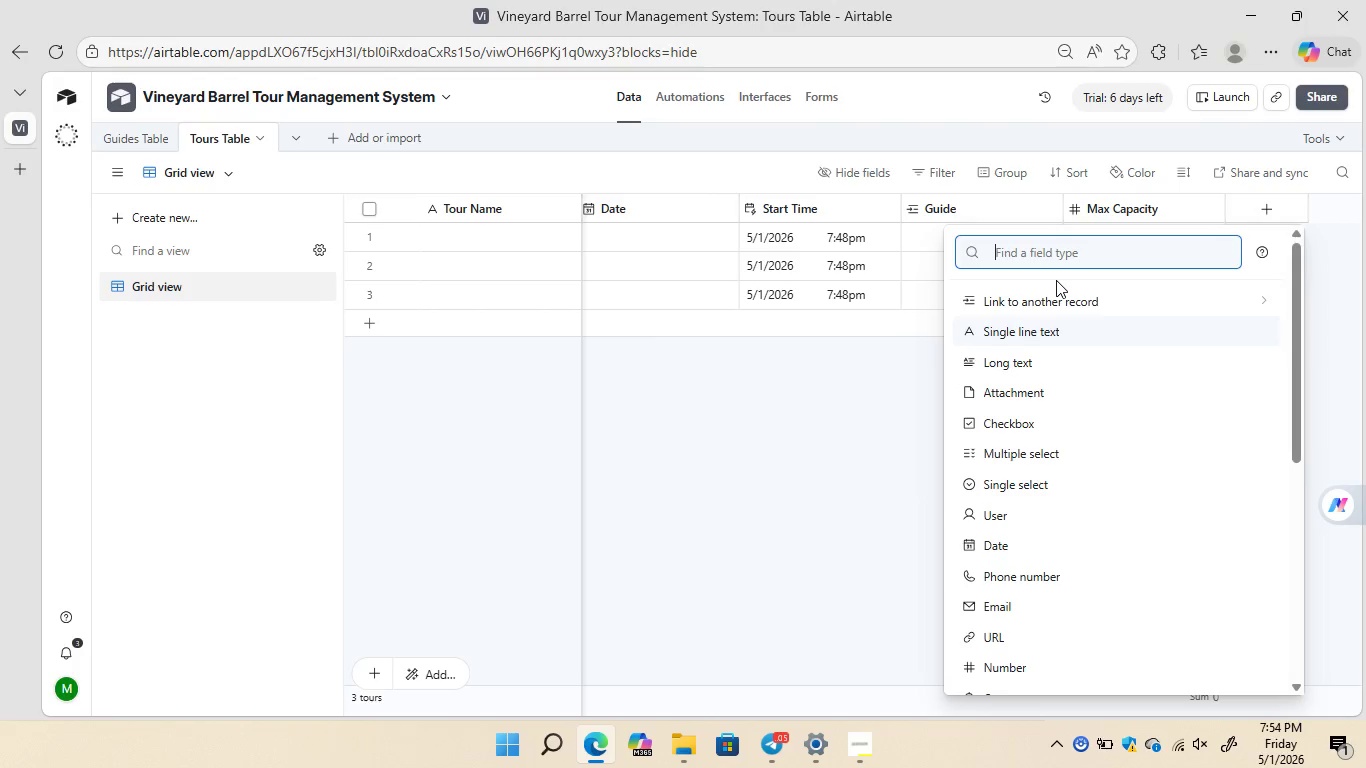 
type(Ro)
 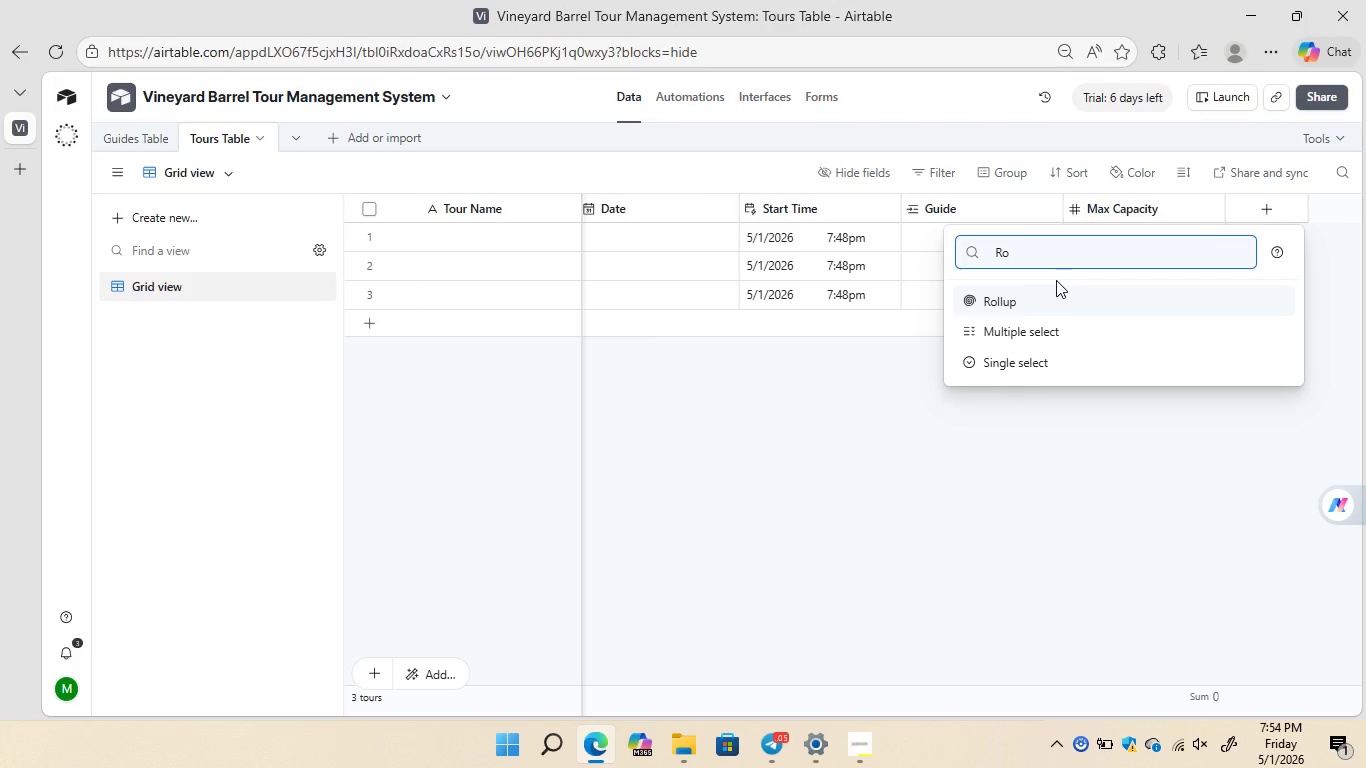 
left_click([1029, 302])
 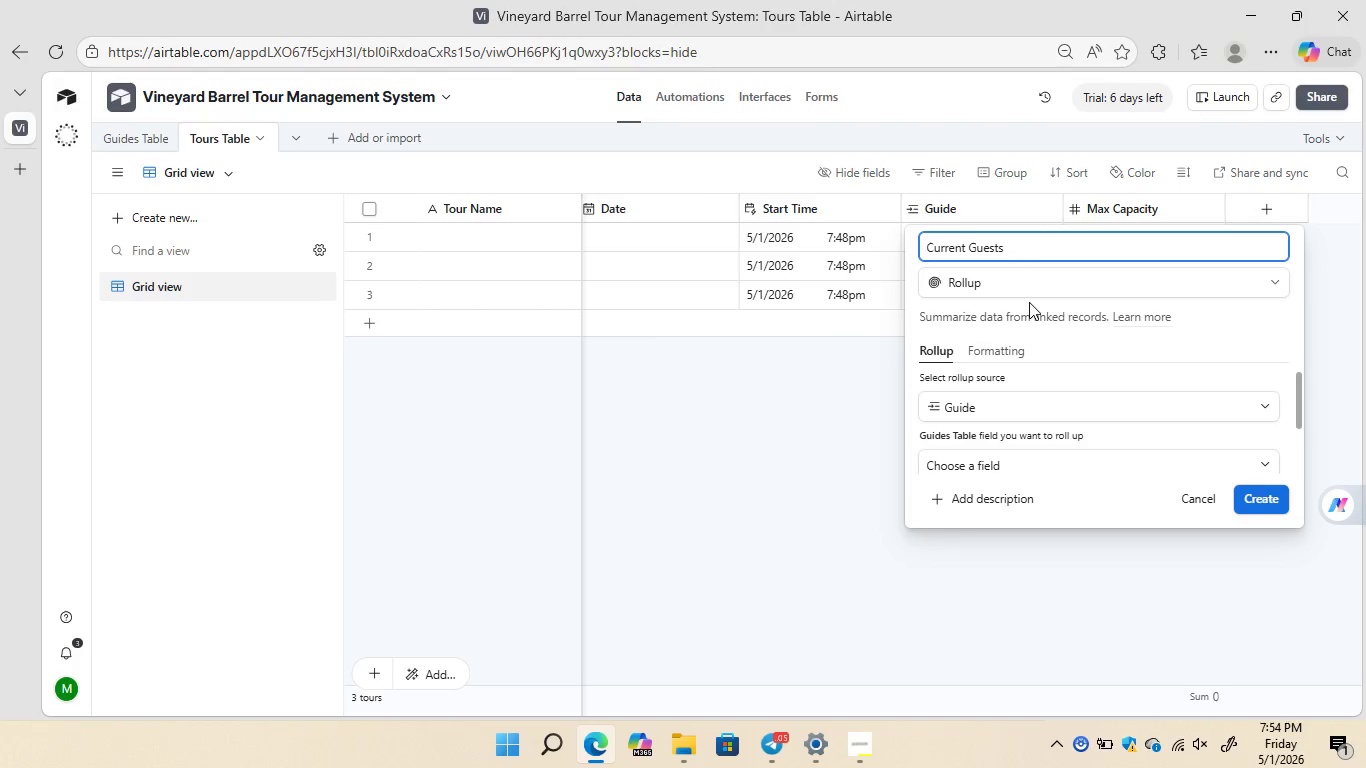 
wait(8.95)
 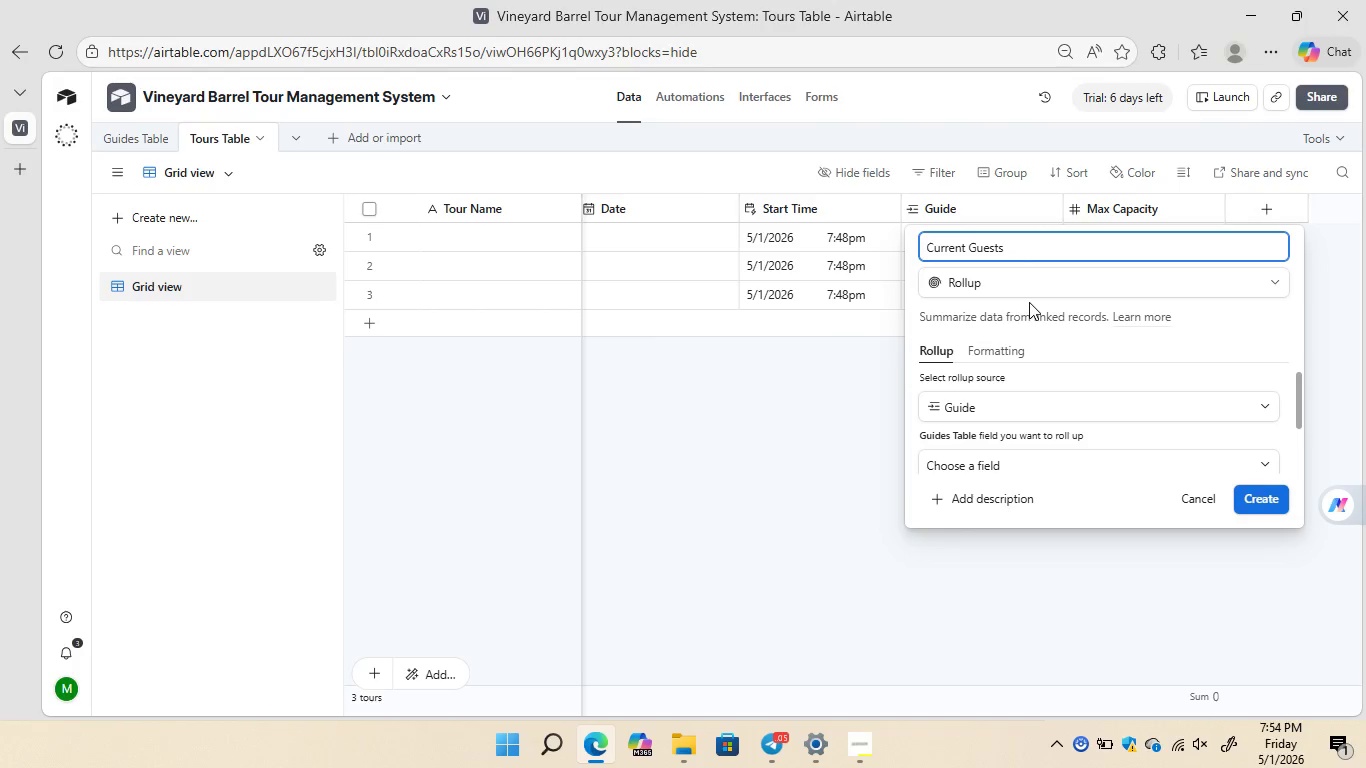 
left_click([1250, 407])
 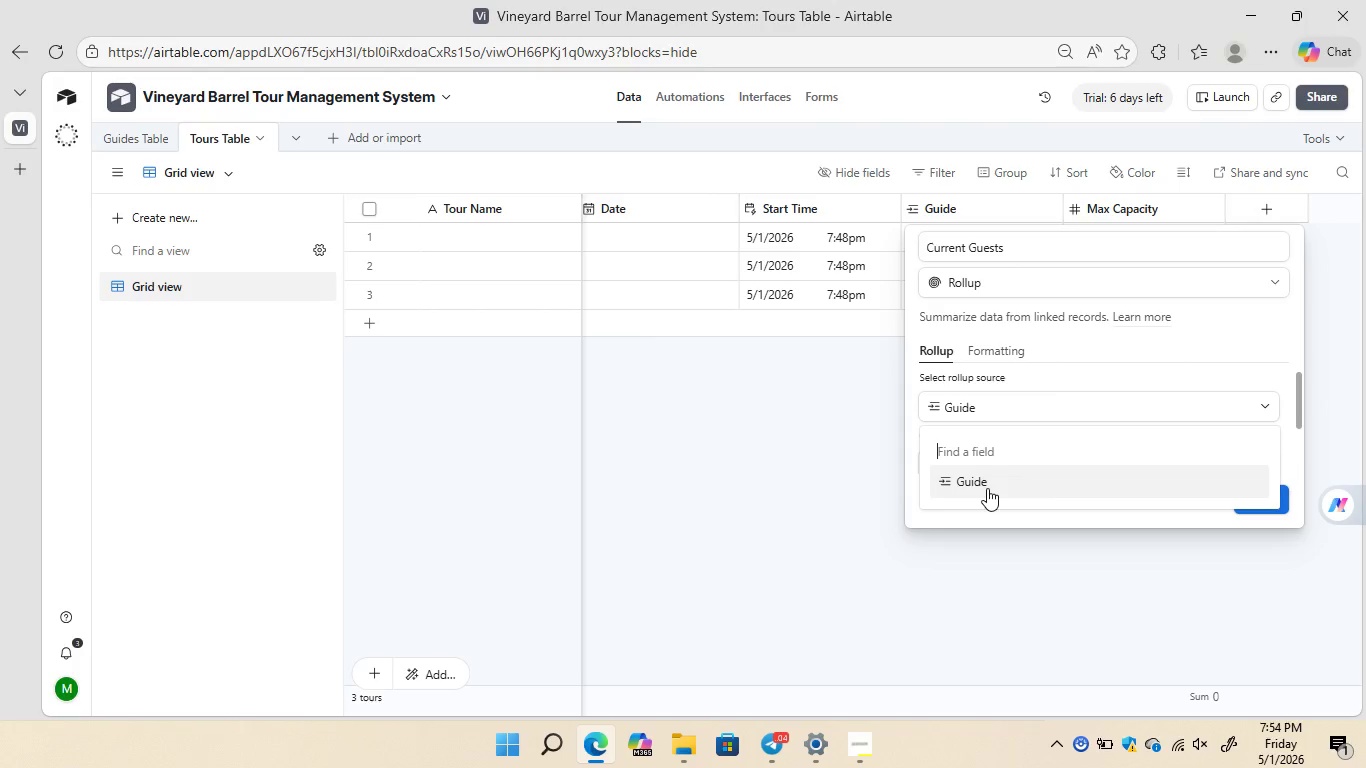 
left_click([987, 488])
 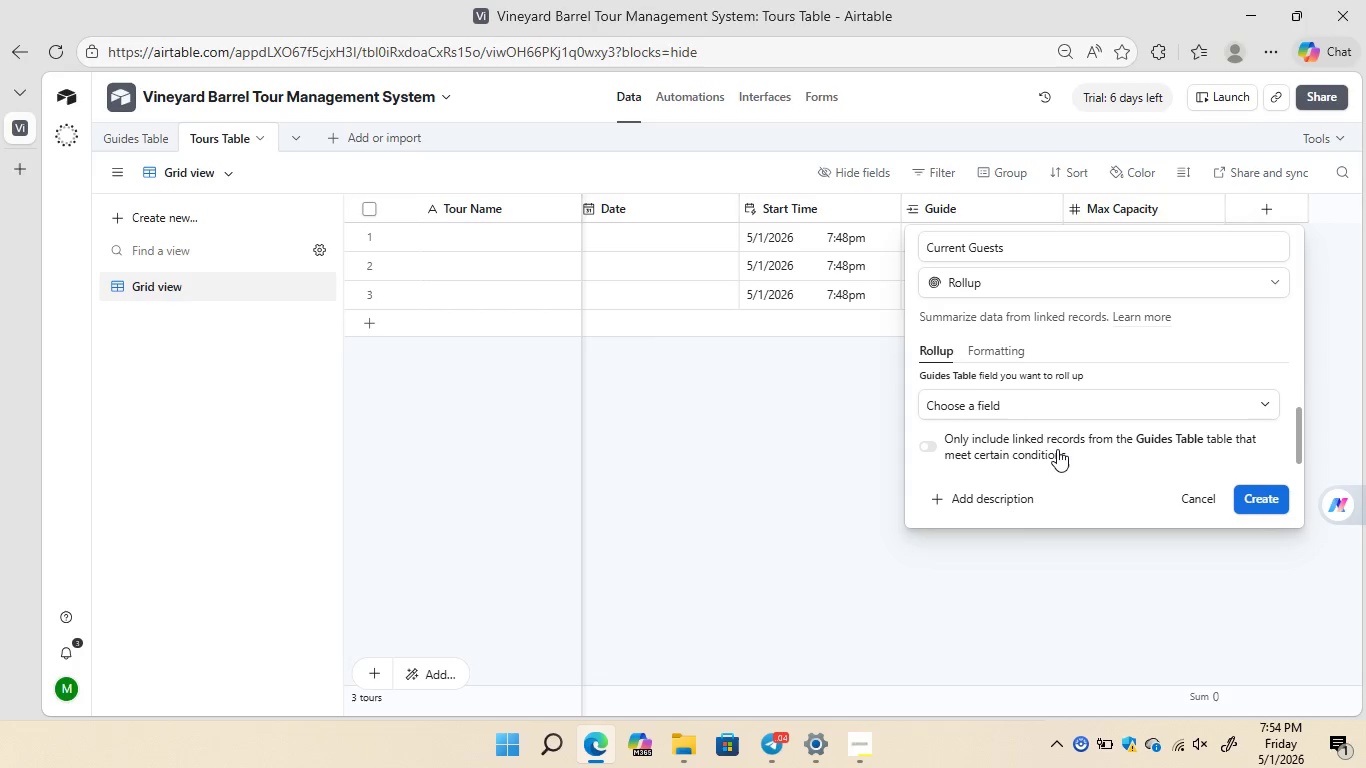 
wait(9.59)
 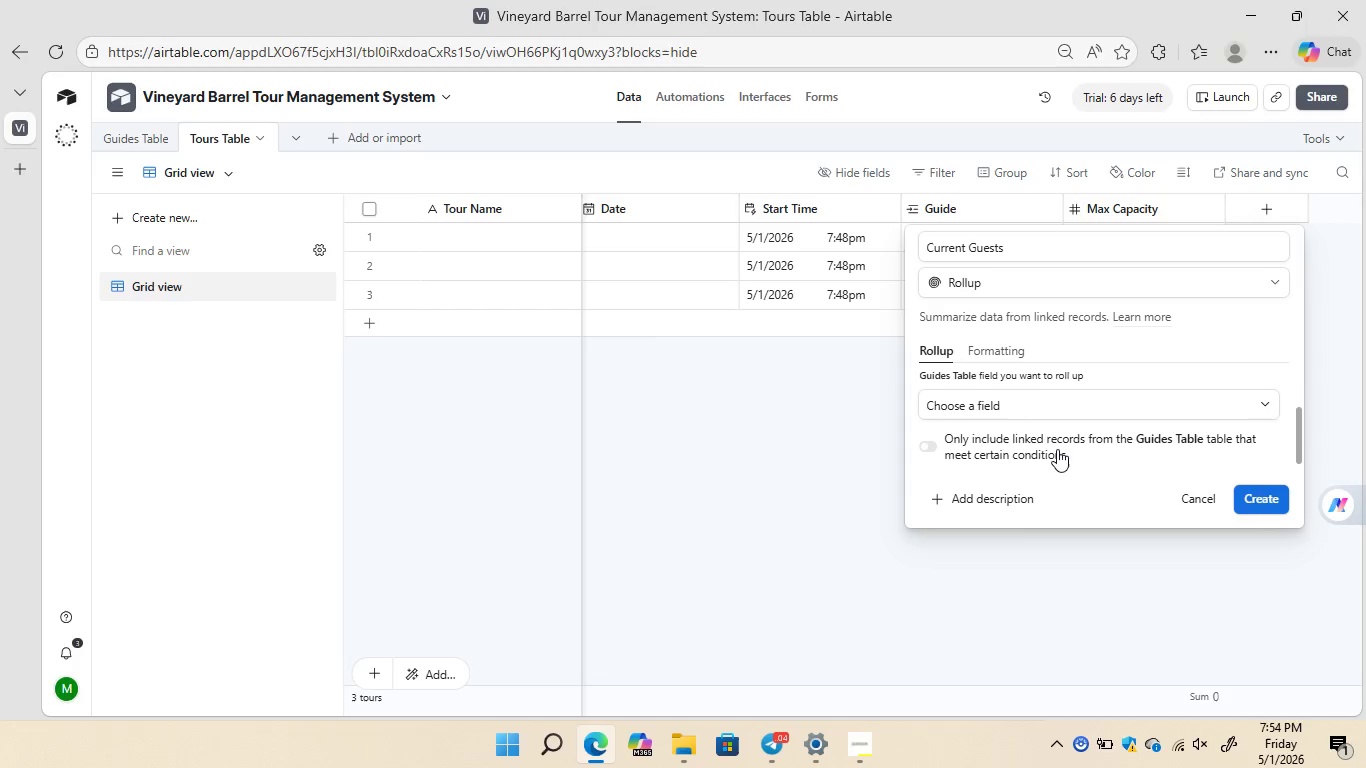 
left_click([1255, 499])
 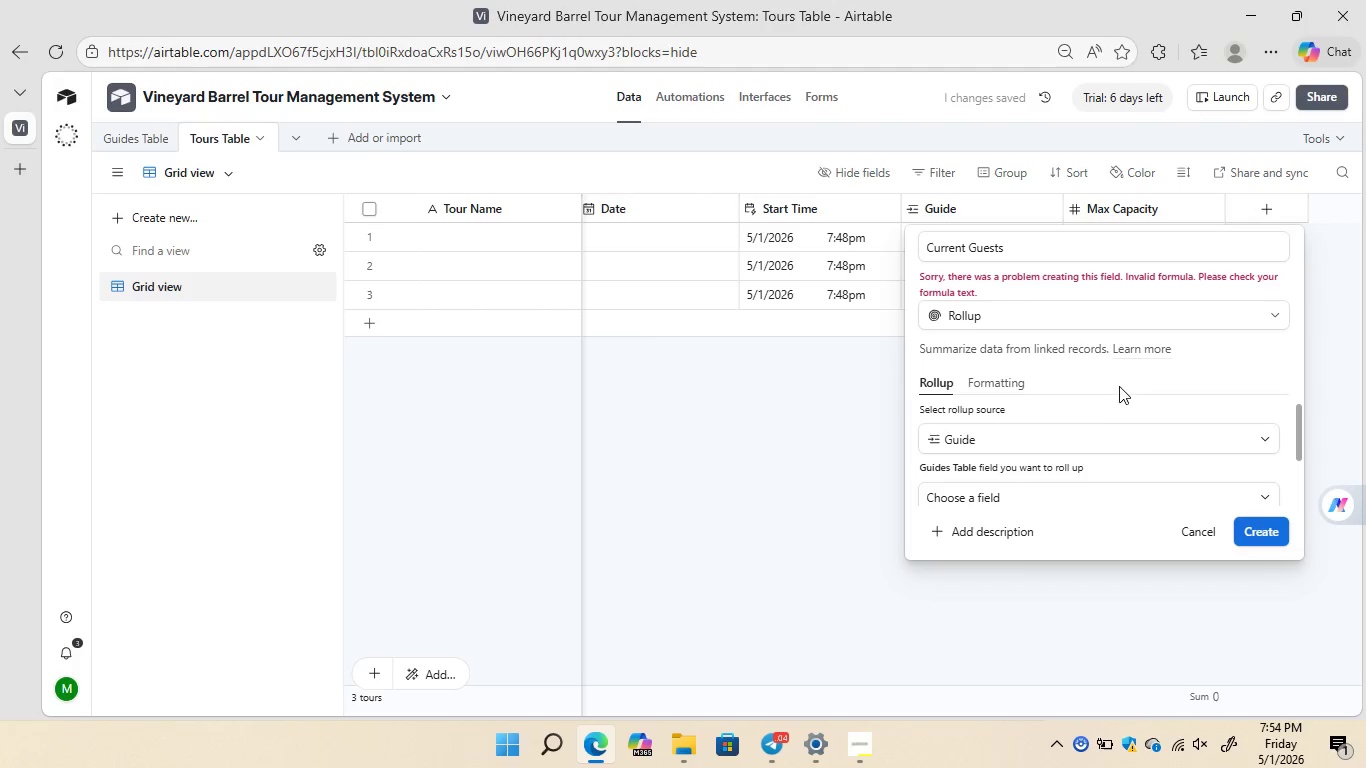 
wait(6.14)
 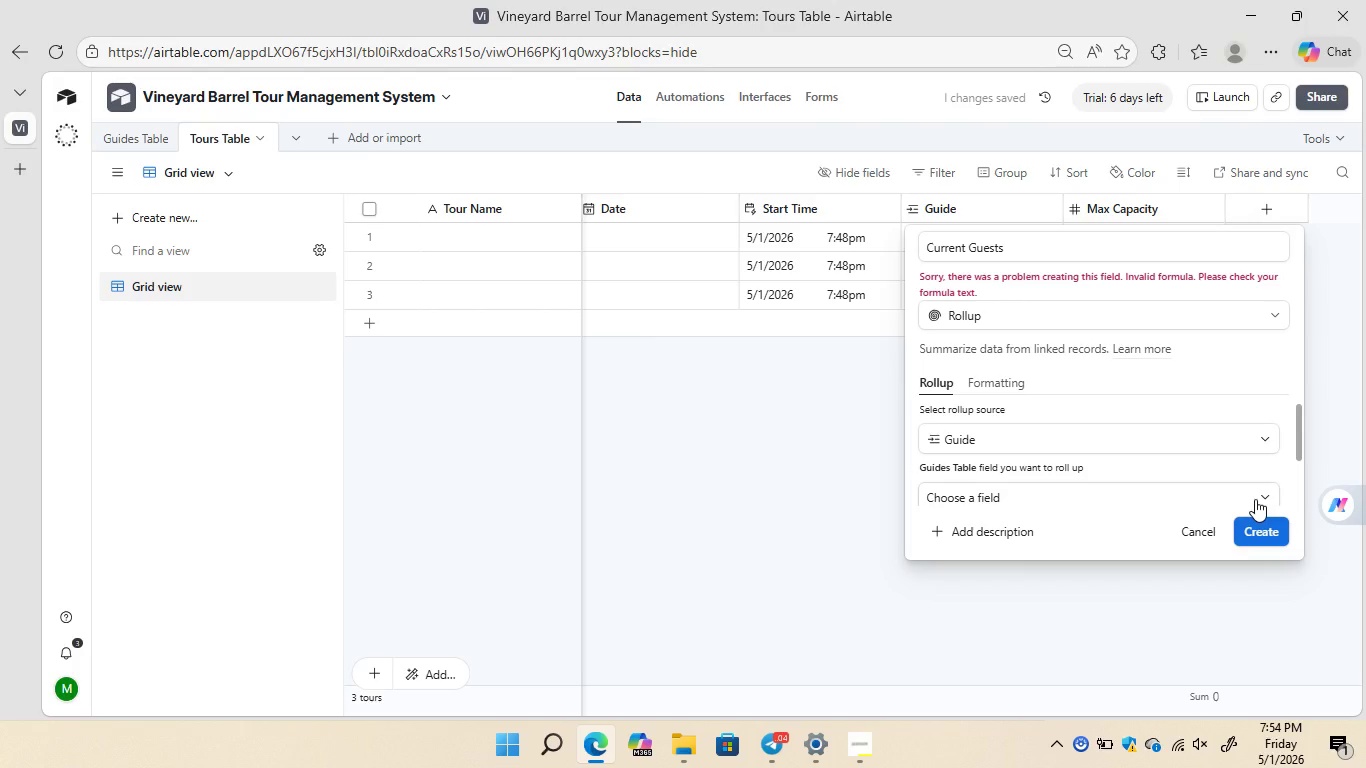 
left_click([998, 381])
 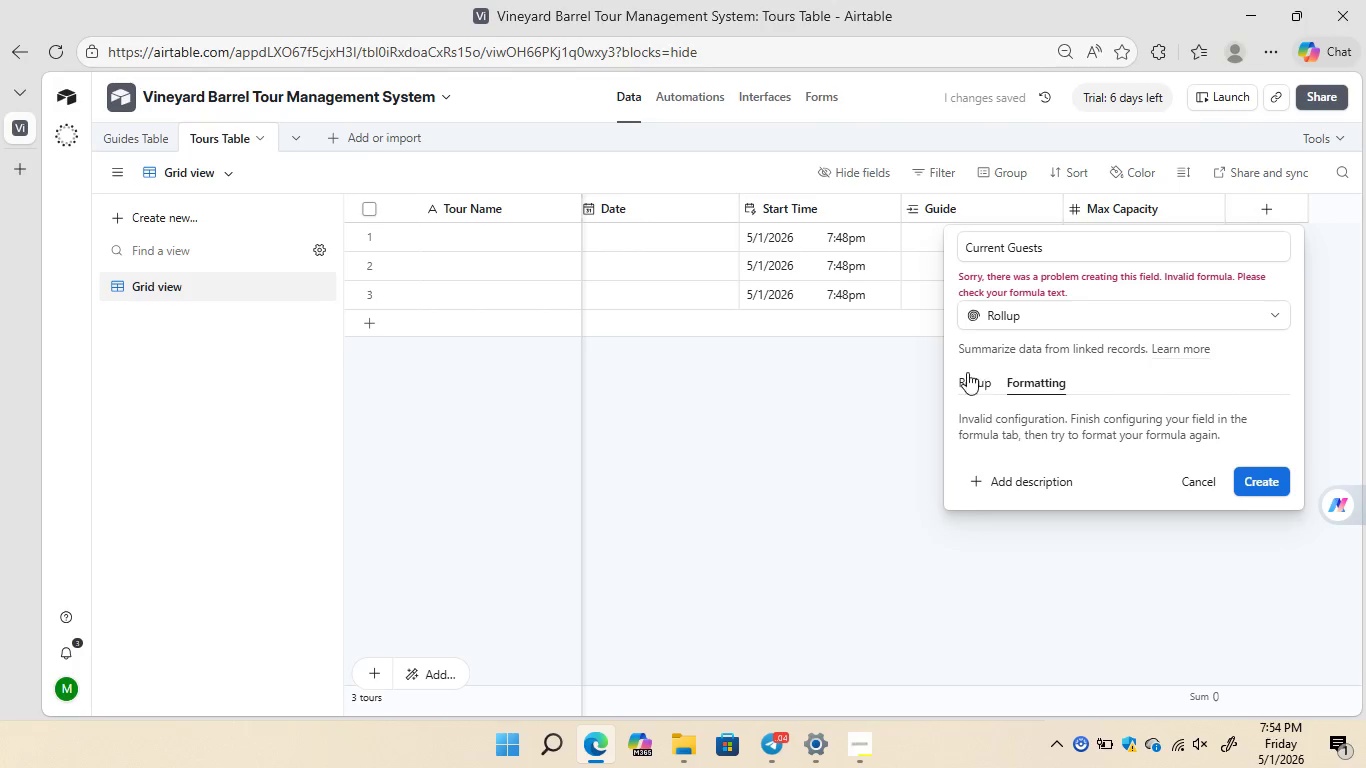 
left_click([966, 372])
 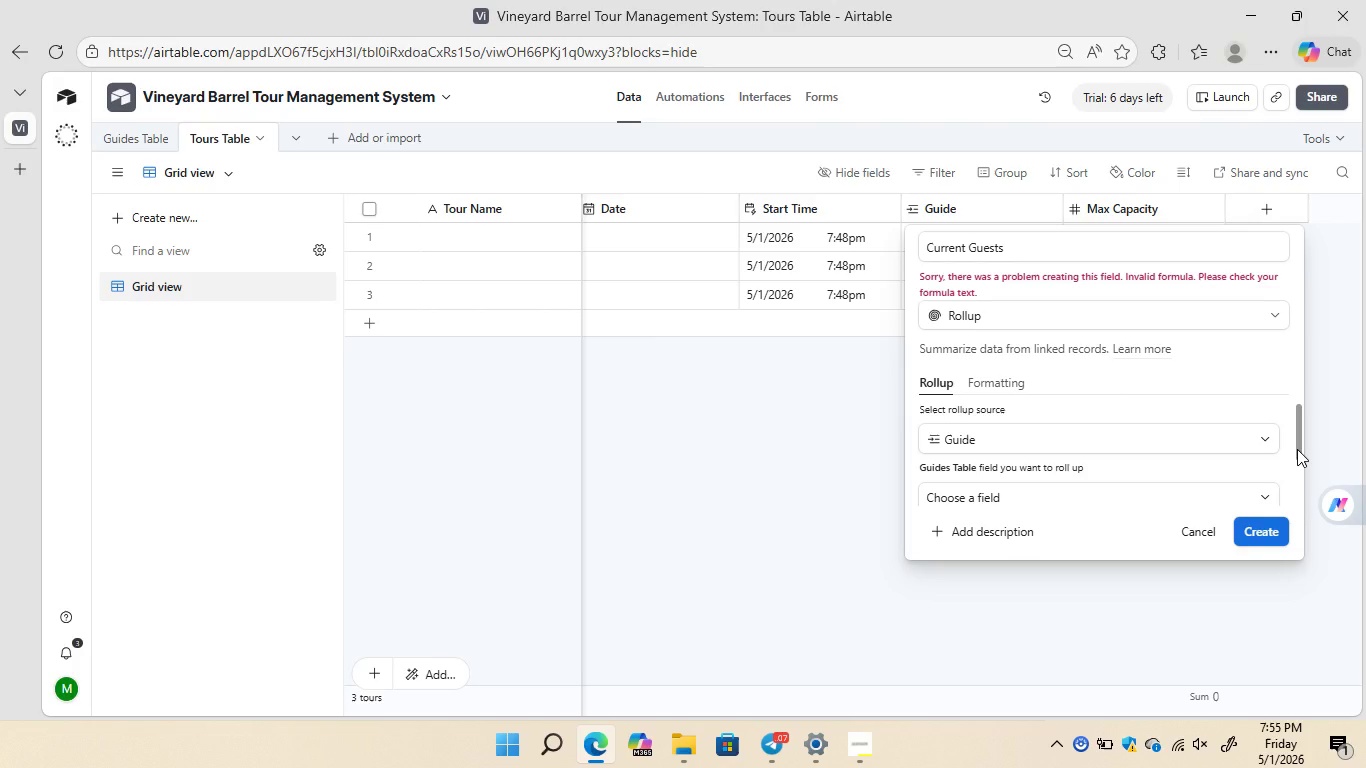 
wait(53.88)
 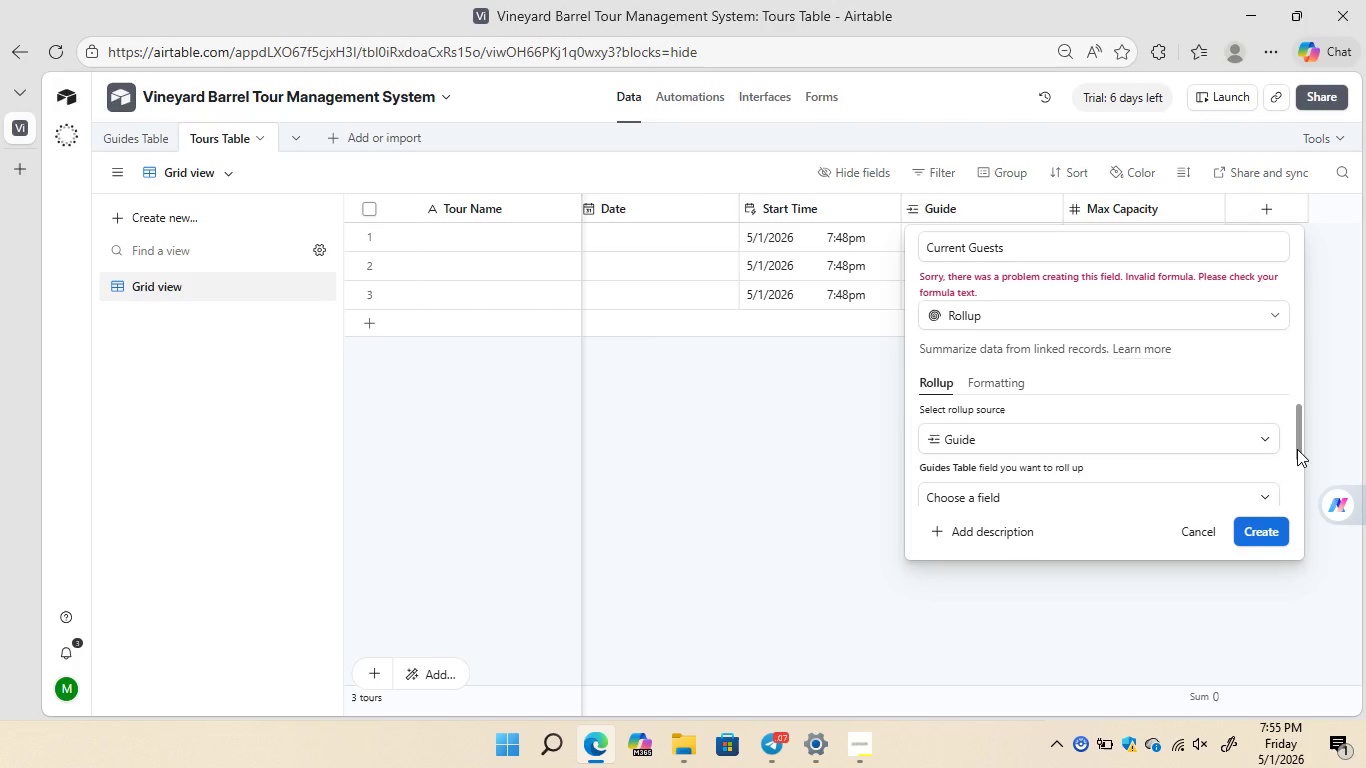 
left_click_drag(start_coordinate=[1297, 440], to_coordinate=[1298, 411])
 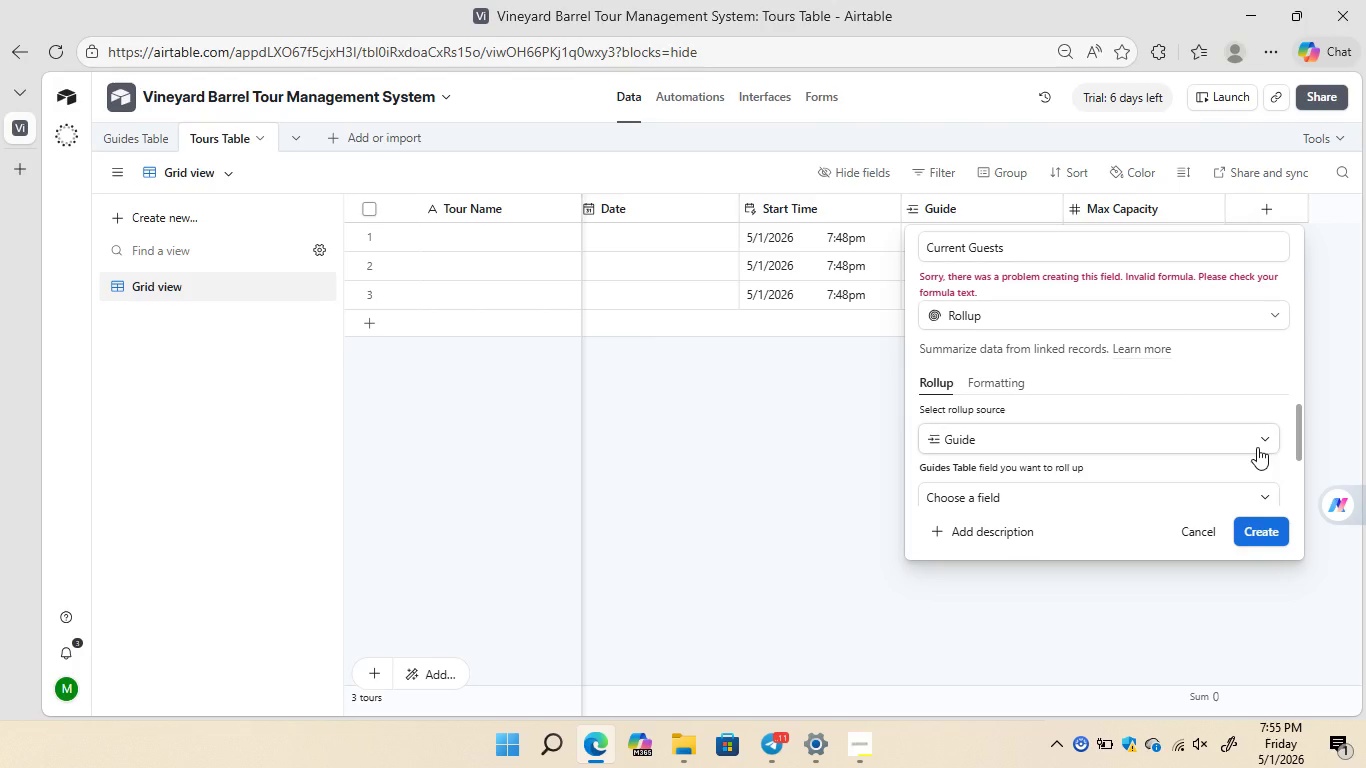 
left_click([1257, 447])
 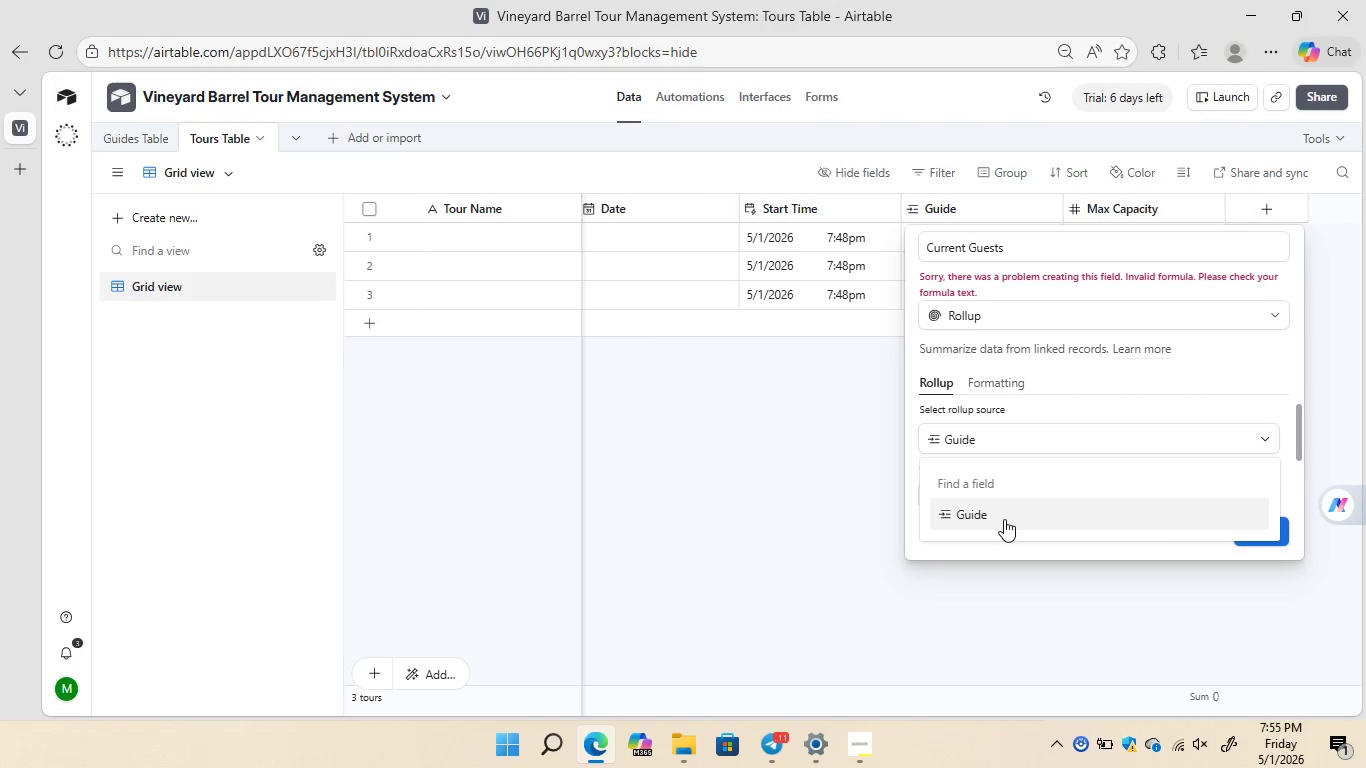 
left_click([1004, 519])
 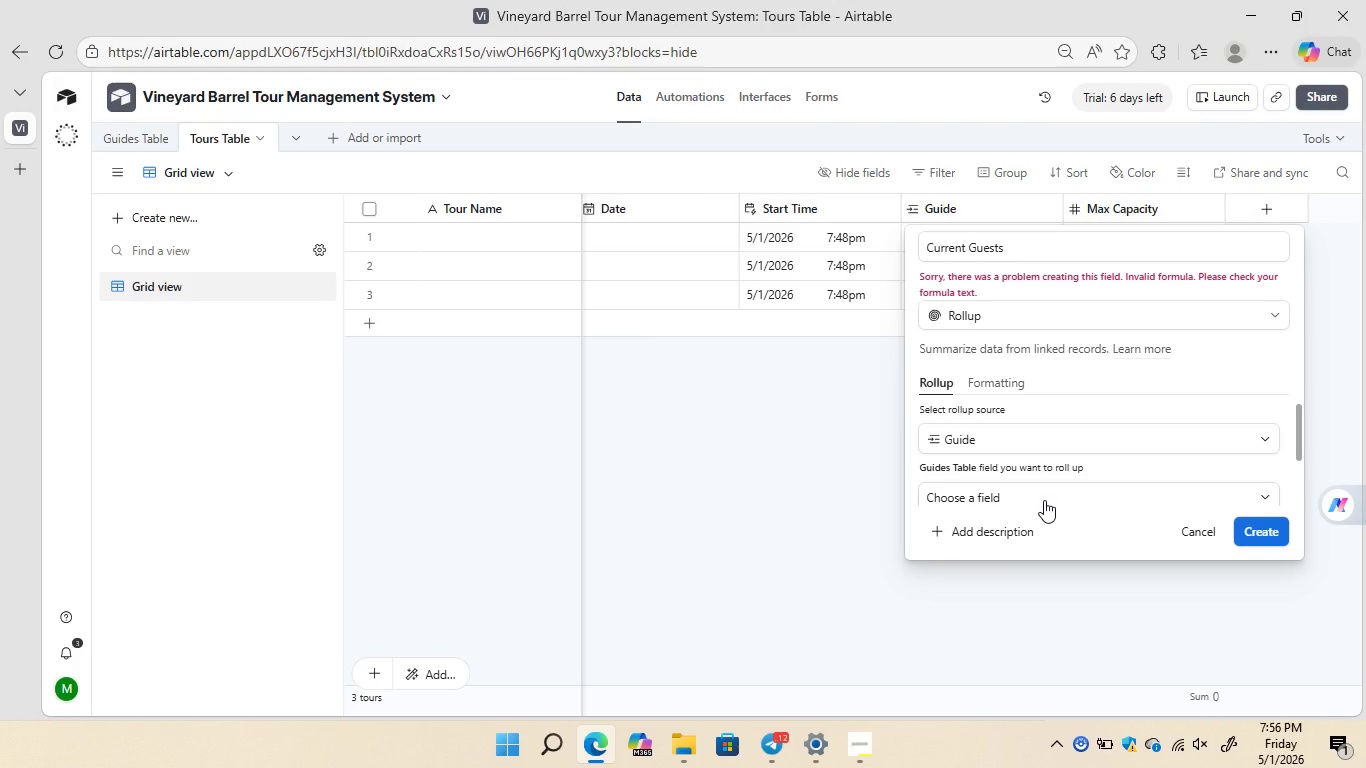 
wait(13.66)
 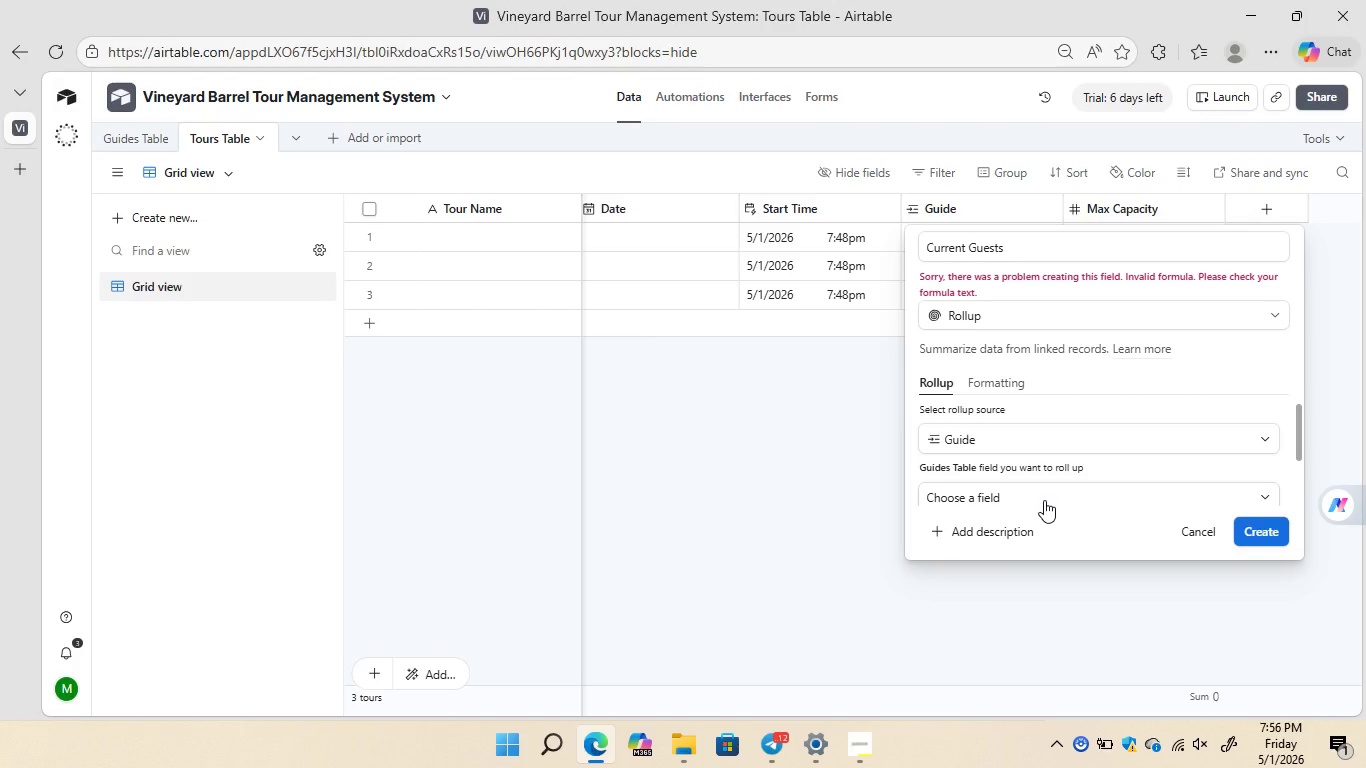 
left_click([962, 491])
 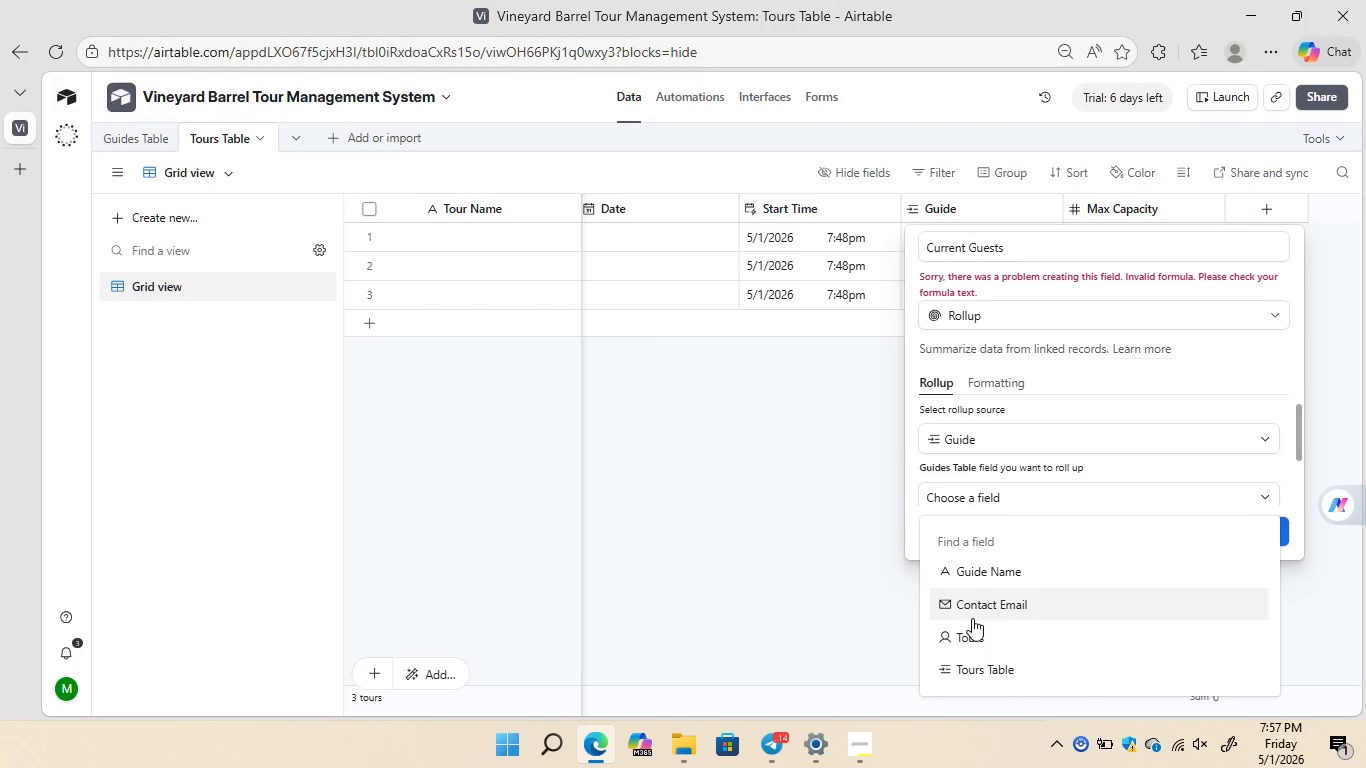 
wait(70.22)
 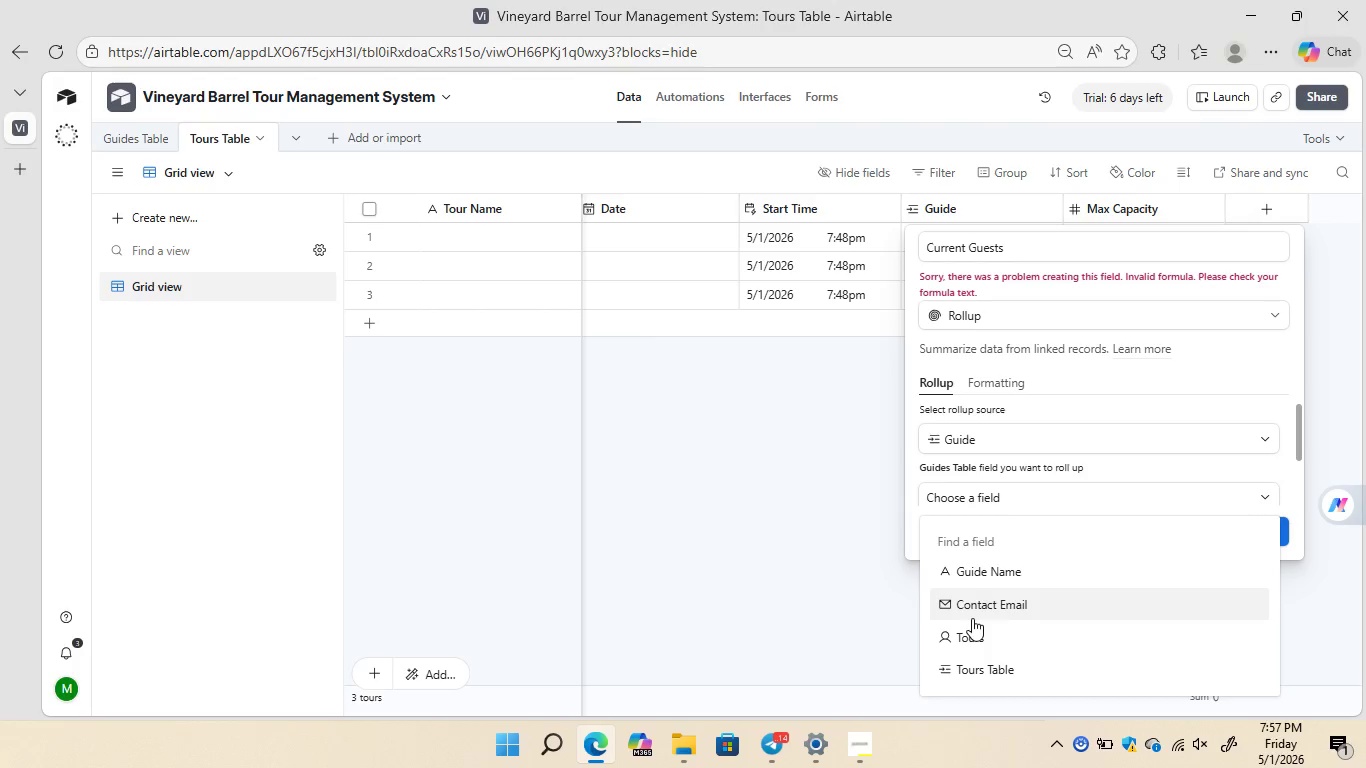 
left_click([842, 483])
 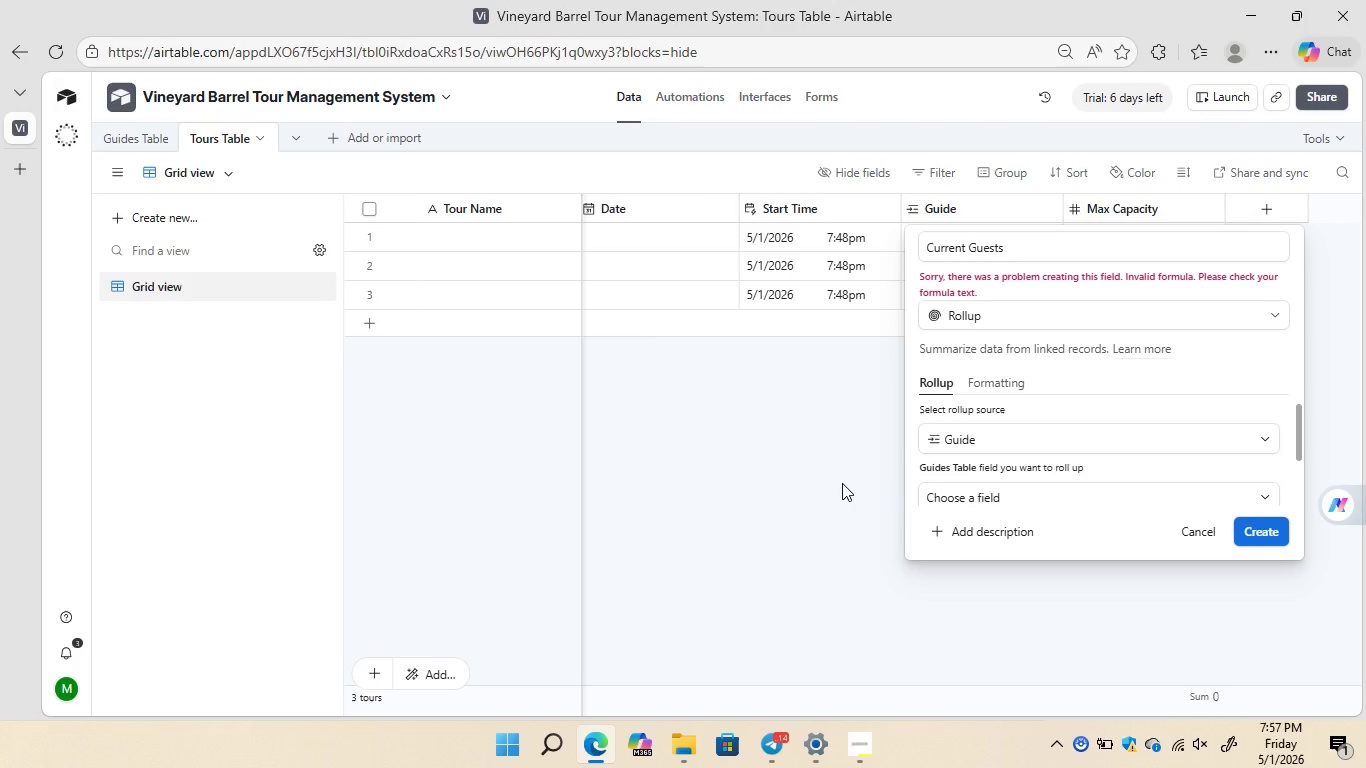 
wait(11.36)
 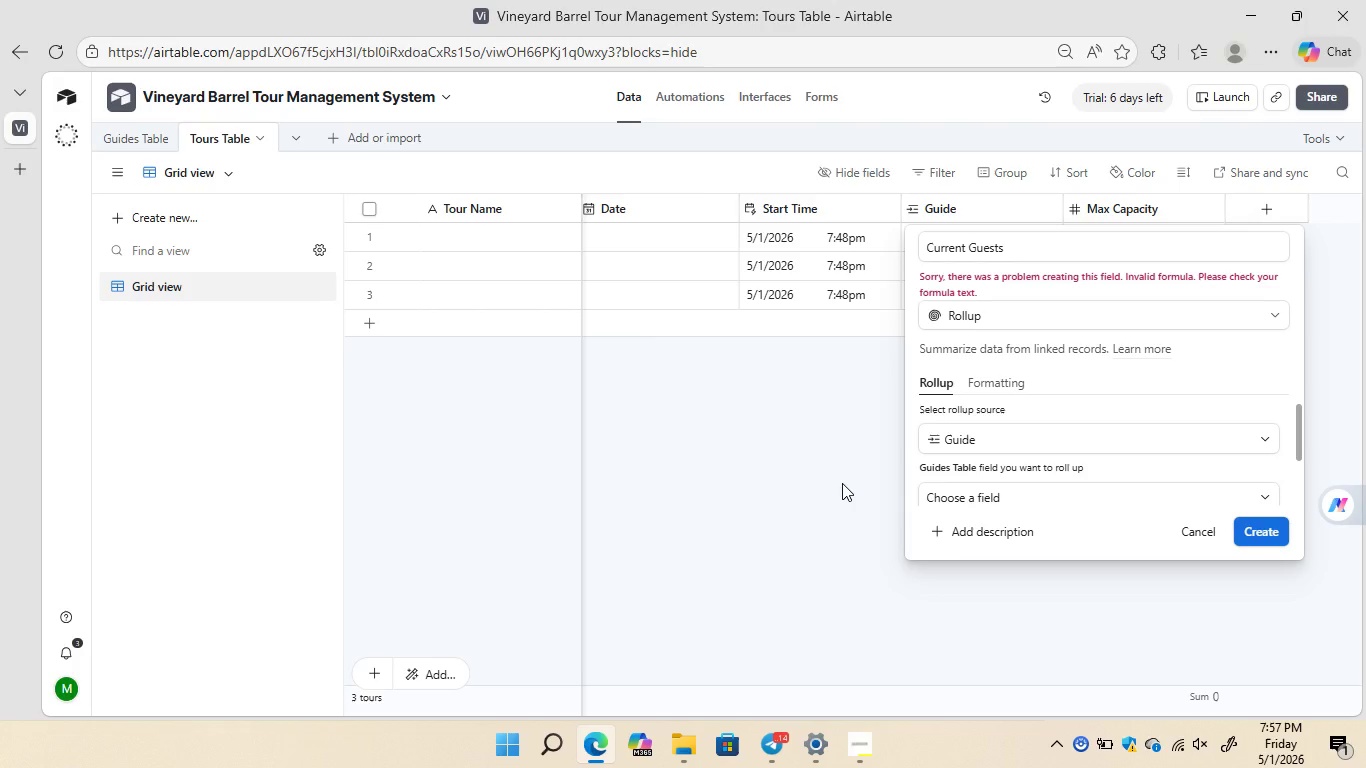 
left_click([1198, 539])
 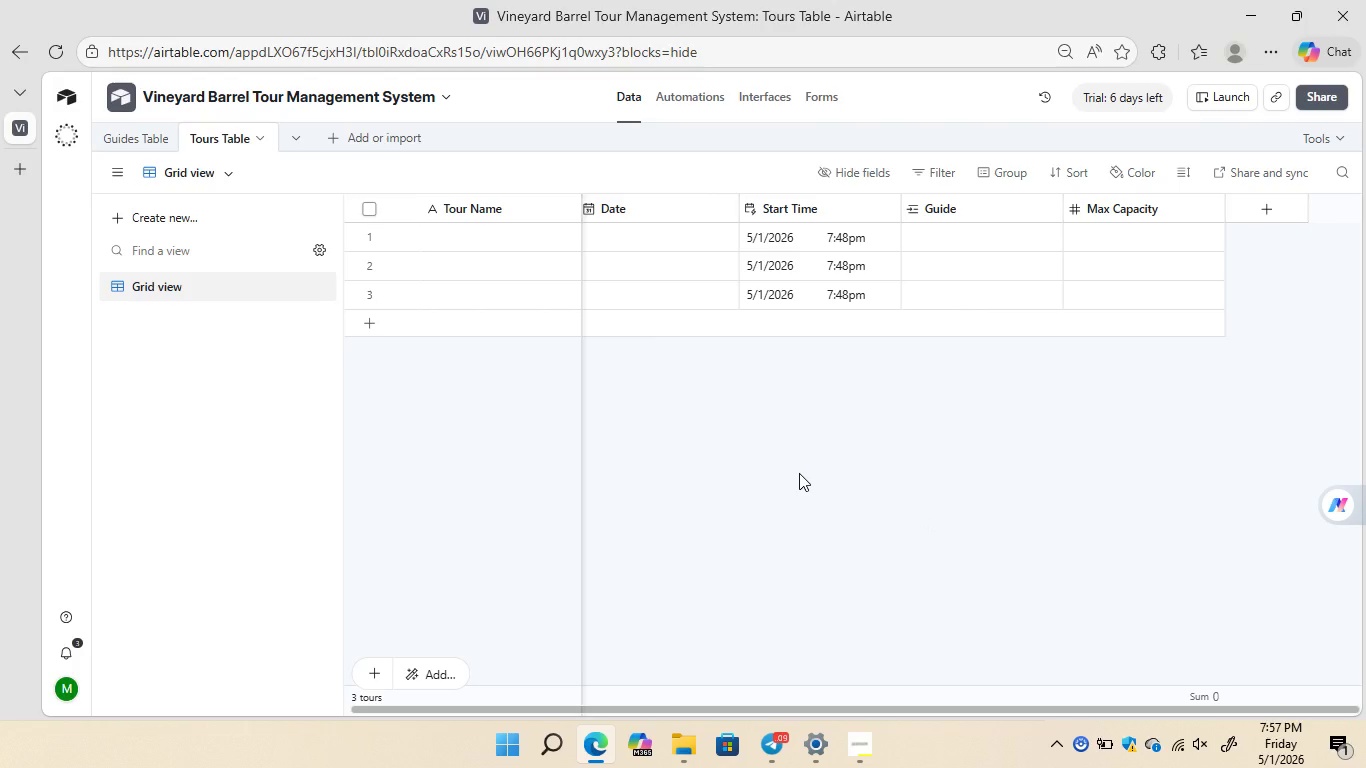 
wait(23.45)
 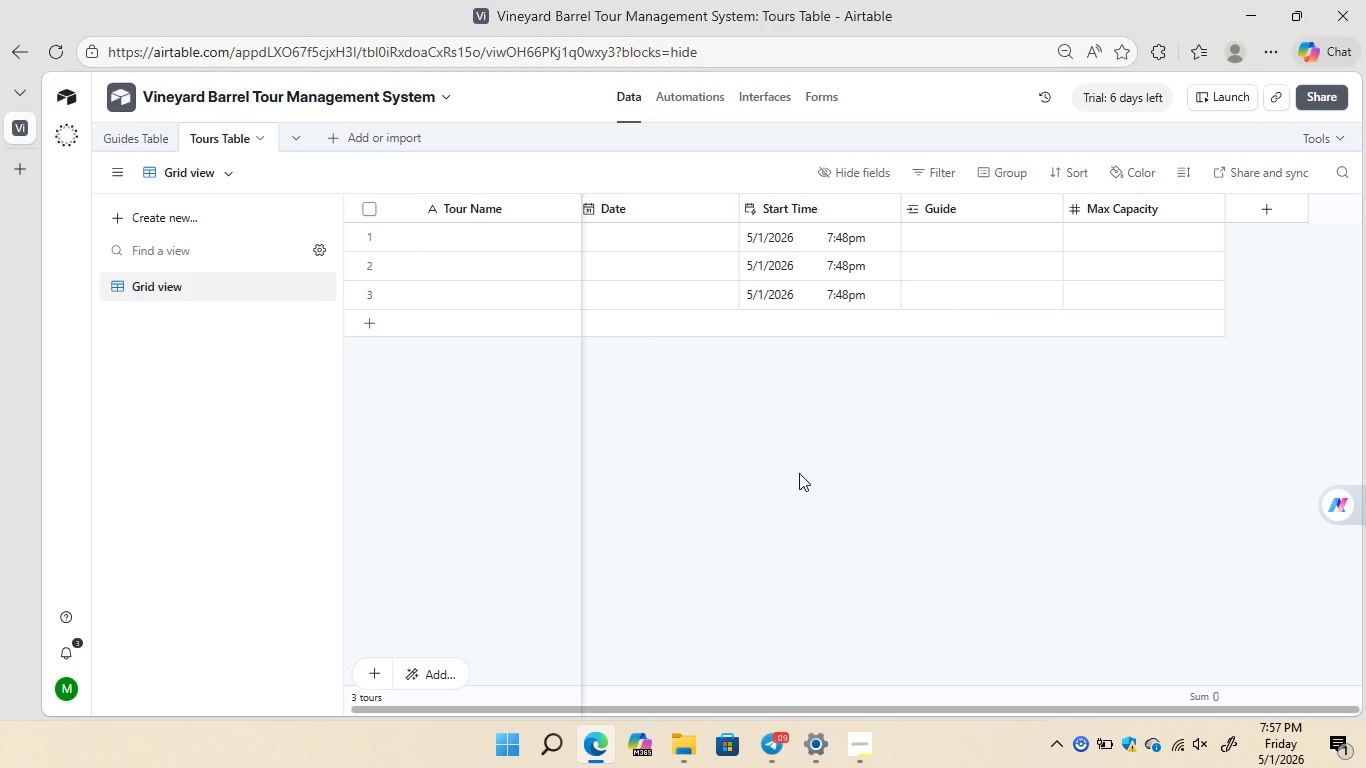 
left_click([133, 143])
 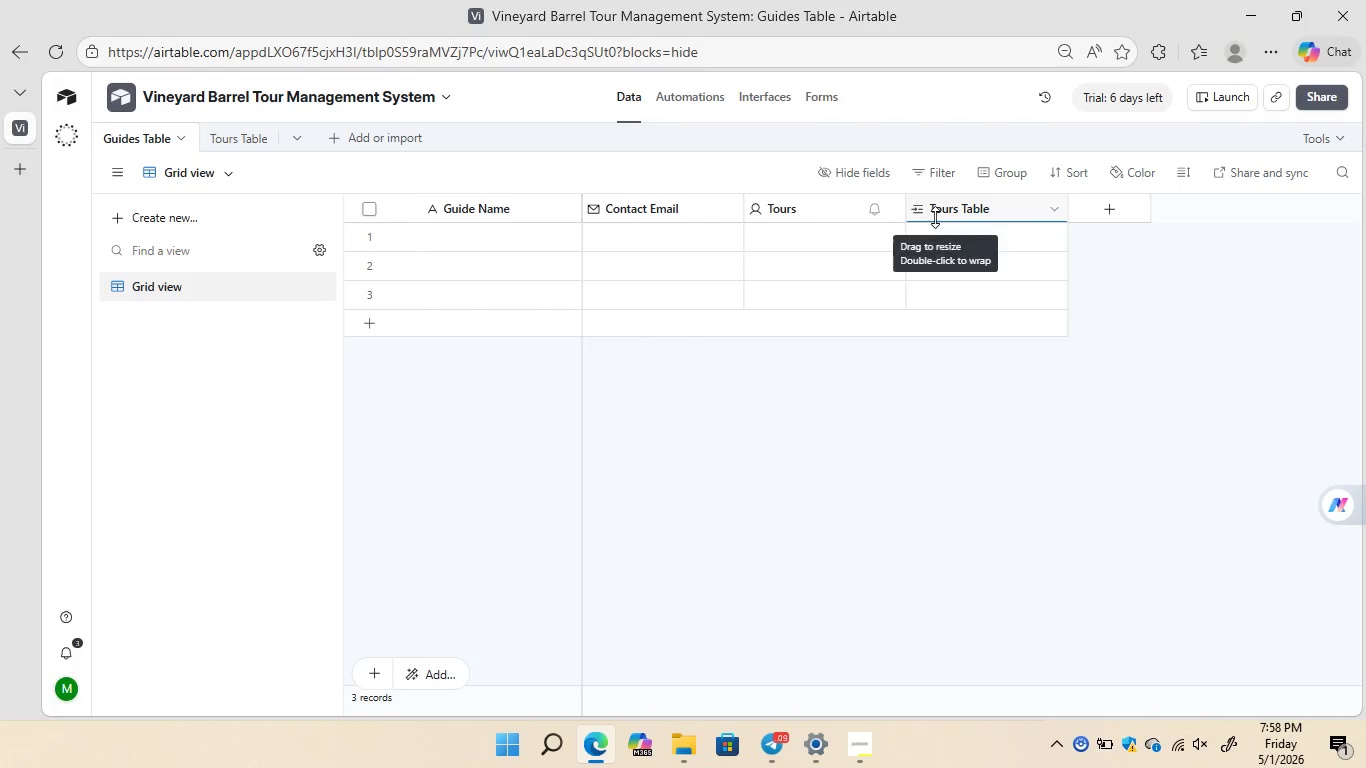 
wait(8.06)
 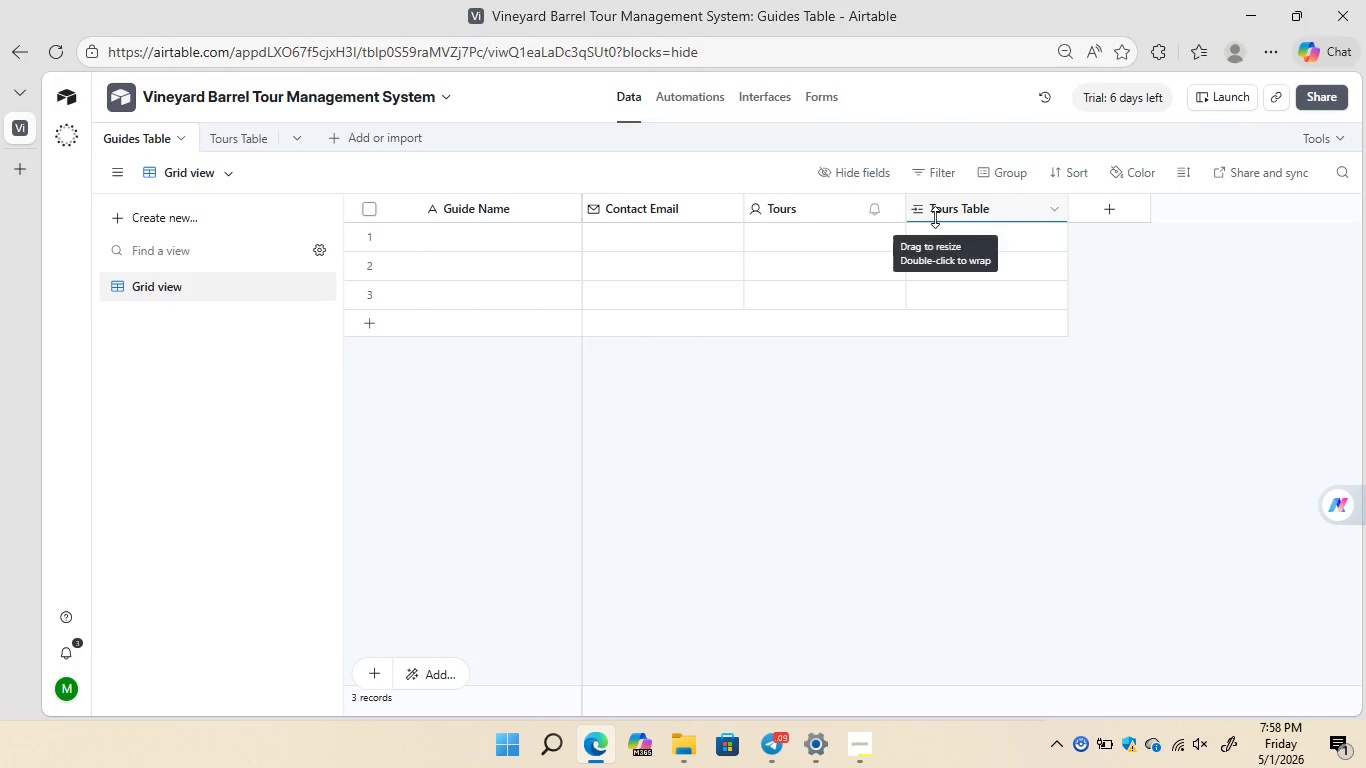 
mouse_move([772, 199])
 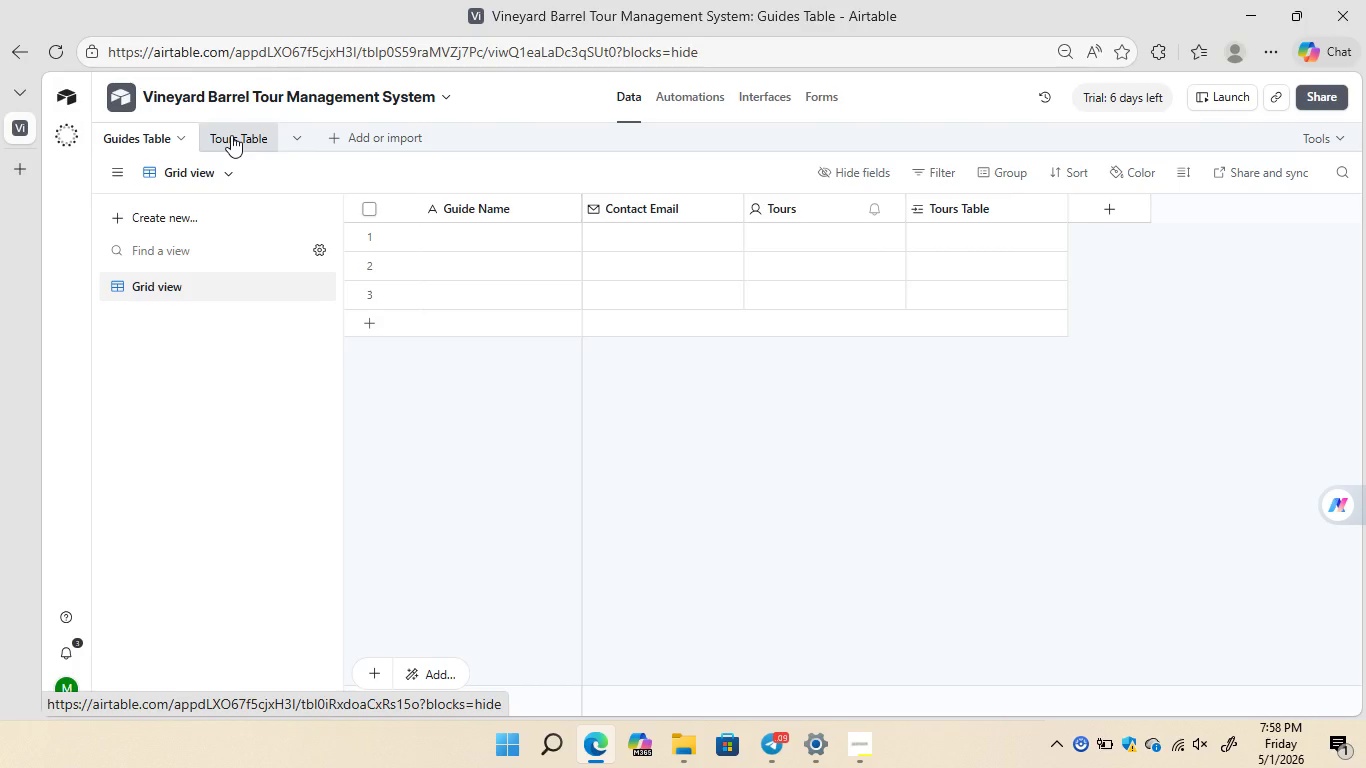 
wait(5.54)
 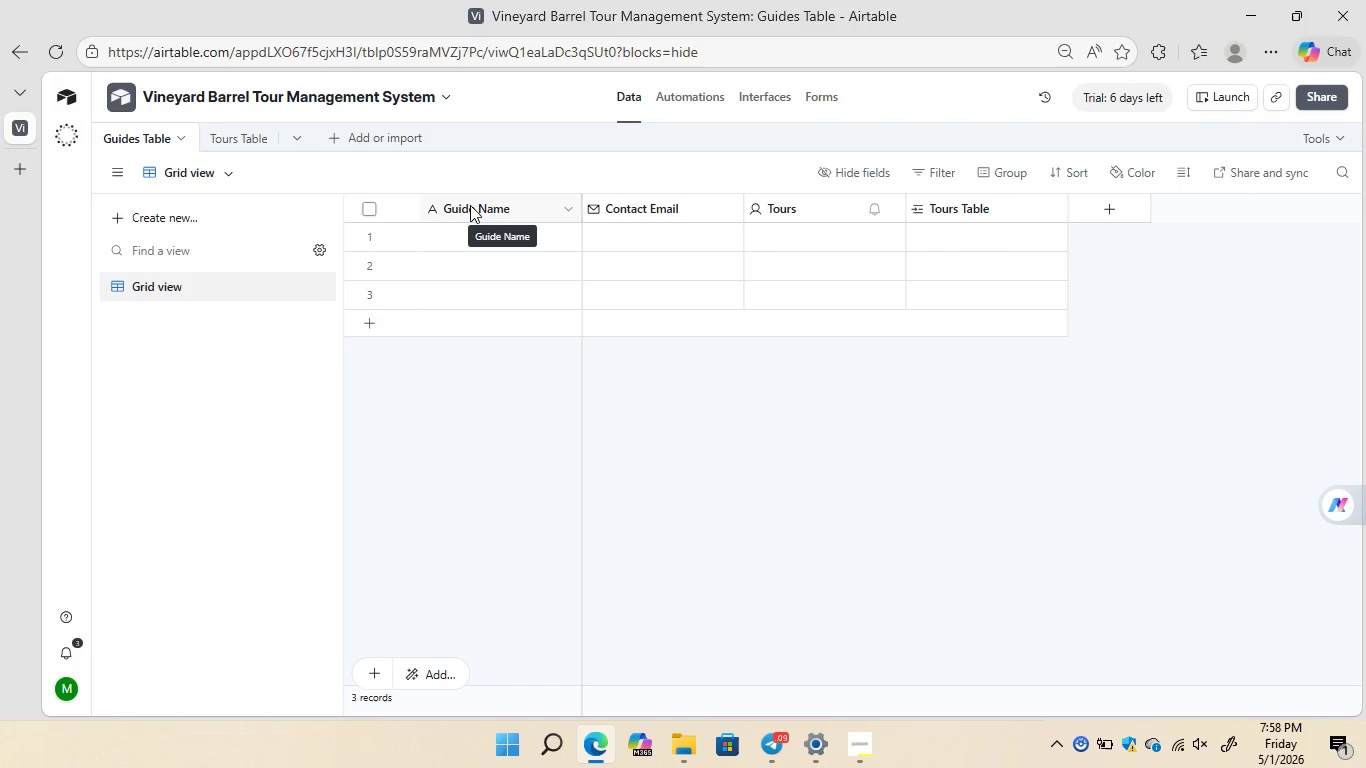 
left_click([231, 135])
 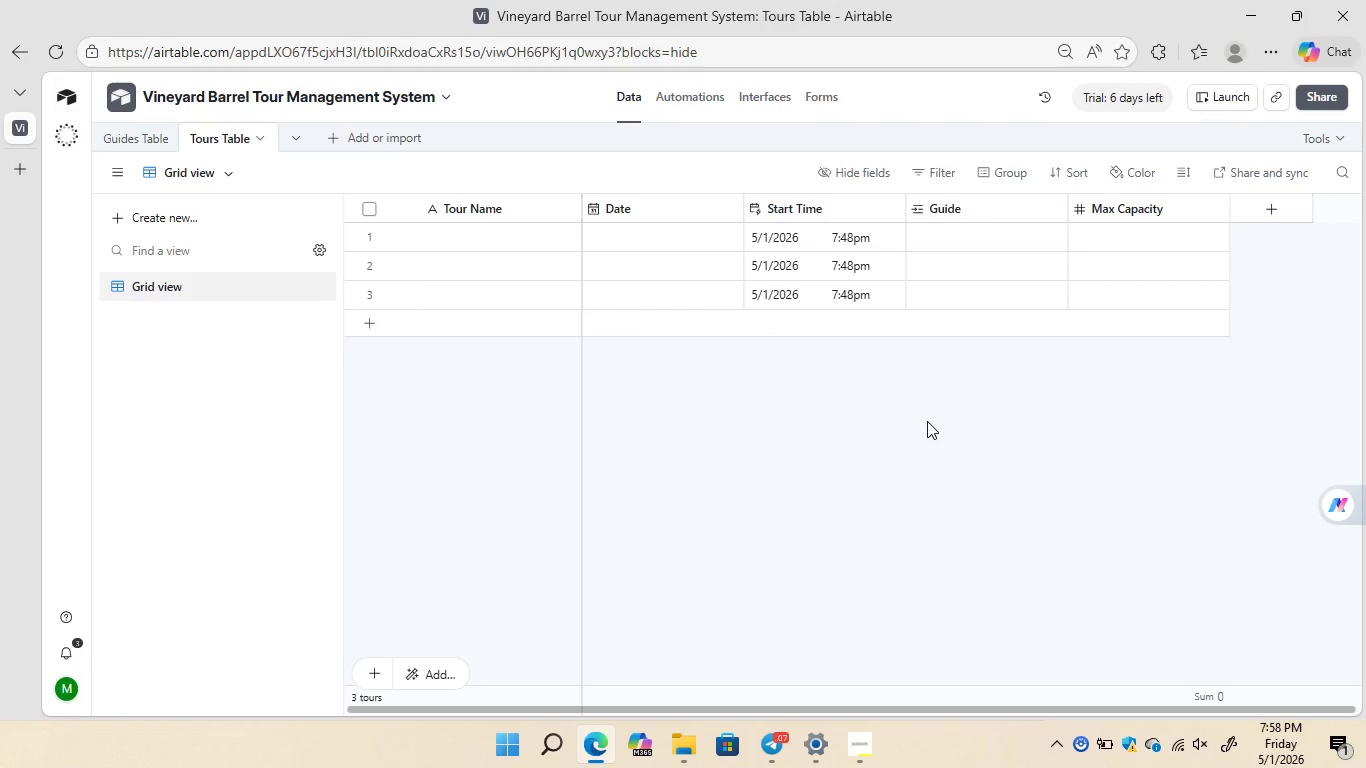 
wait(21.7)
 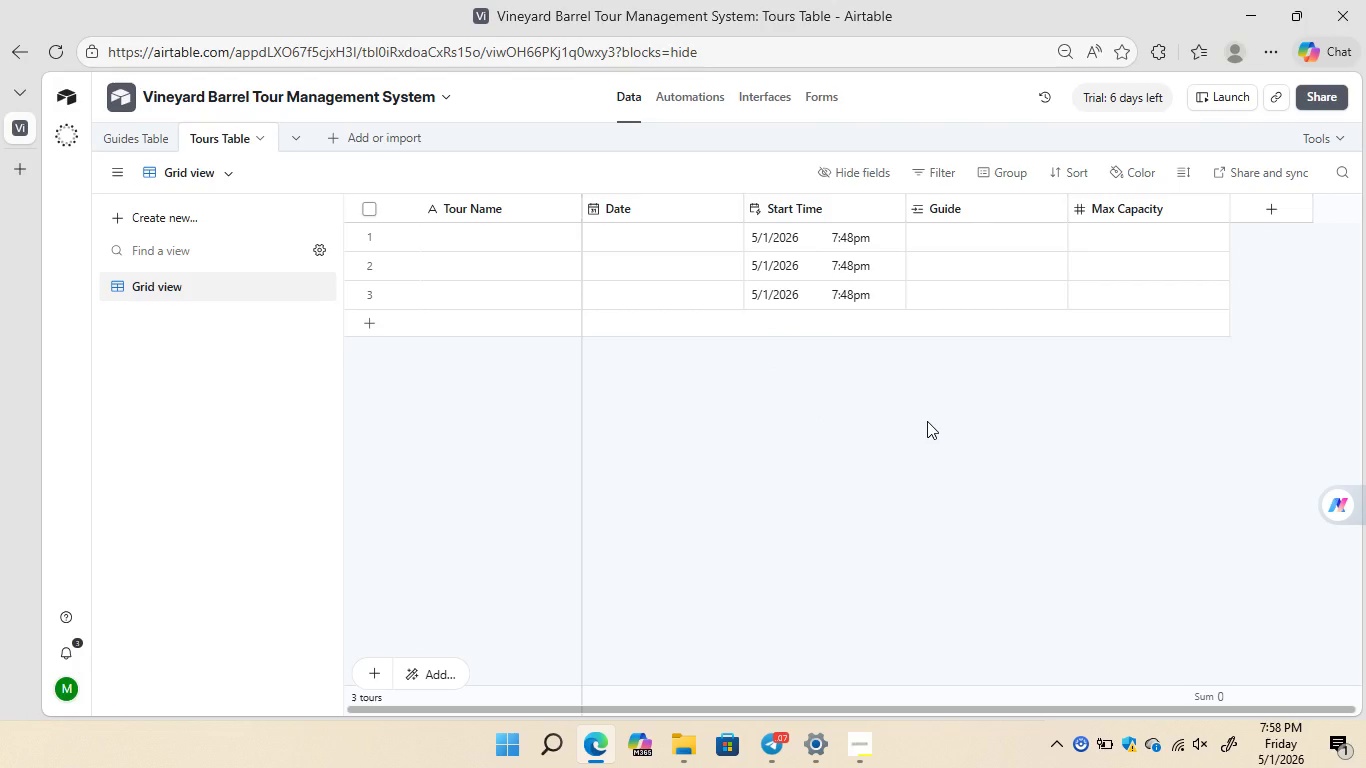 
left_click([1255, 207])
 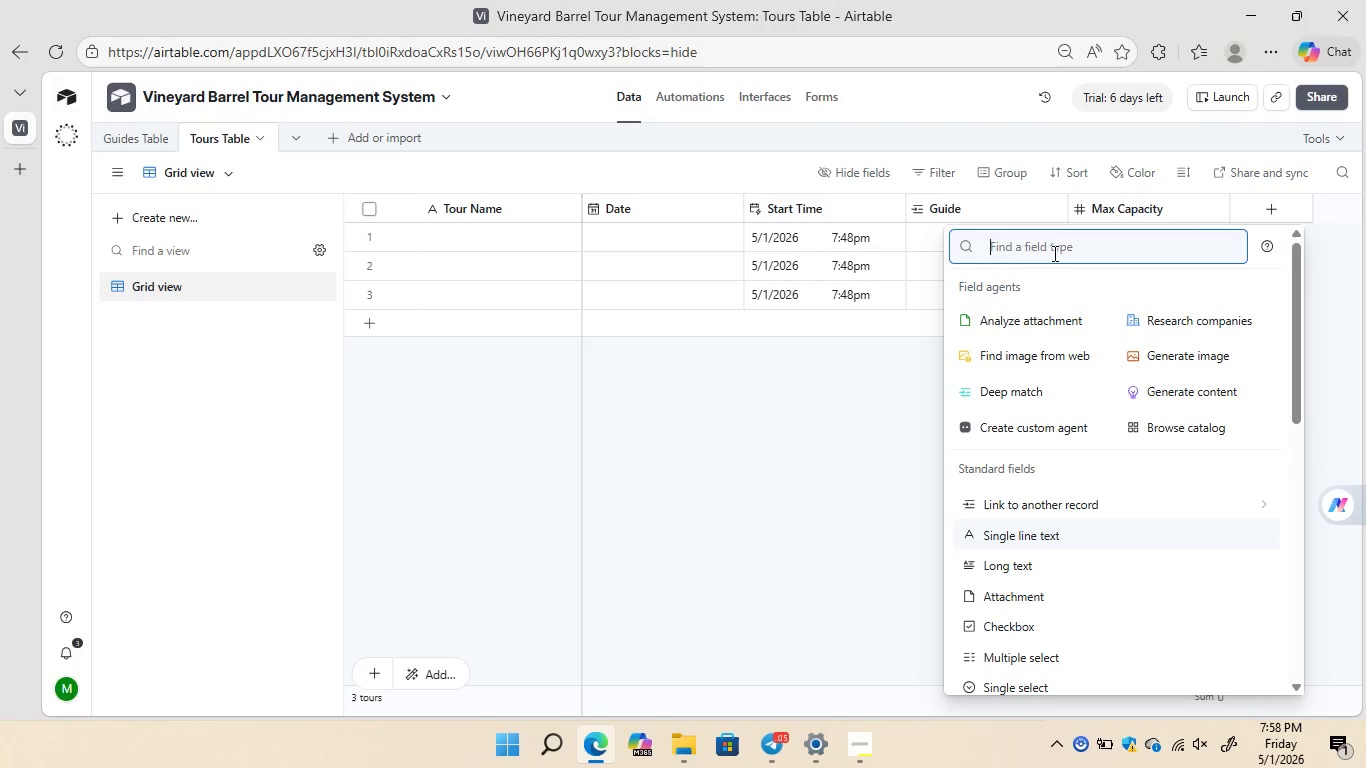 
type(Re)
key(Backspace)
key(Backspace)
 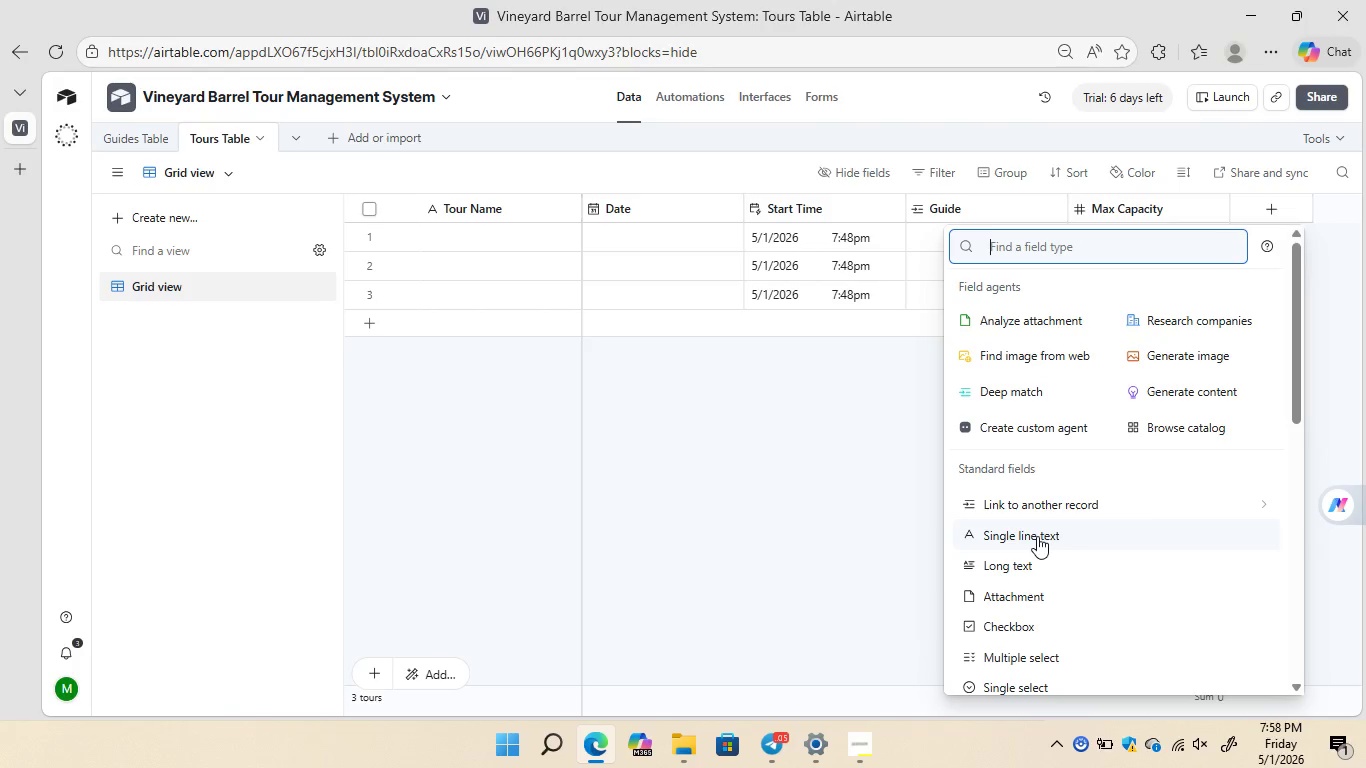 
left_click([1037, 536])
 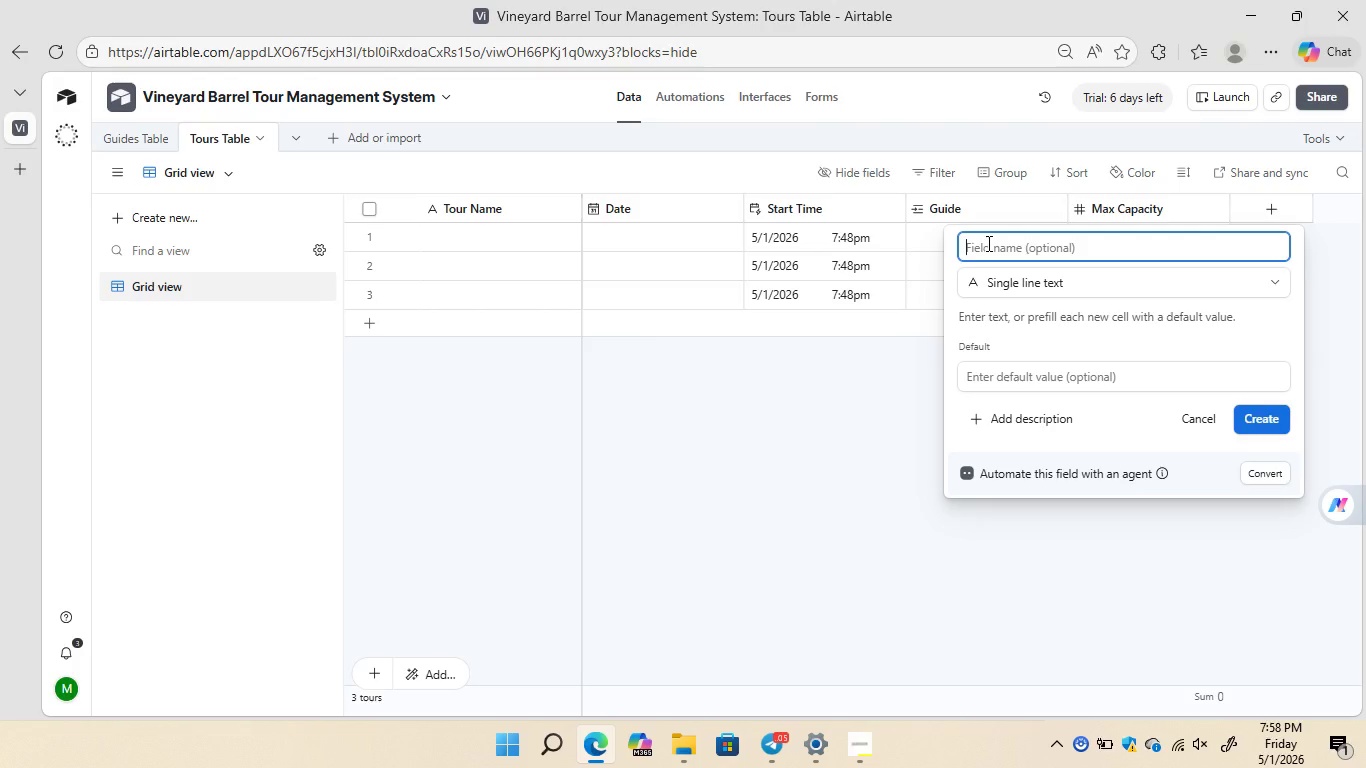 
type(Registration Closed)
 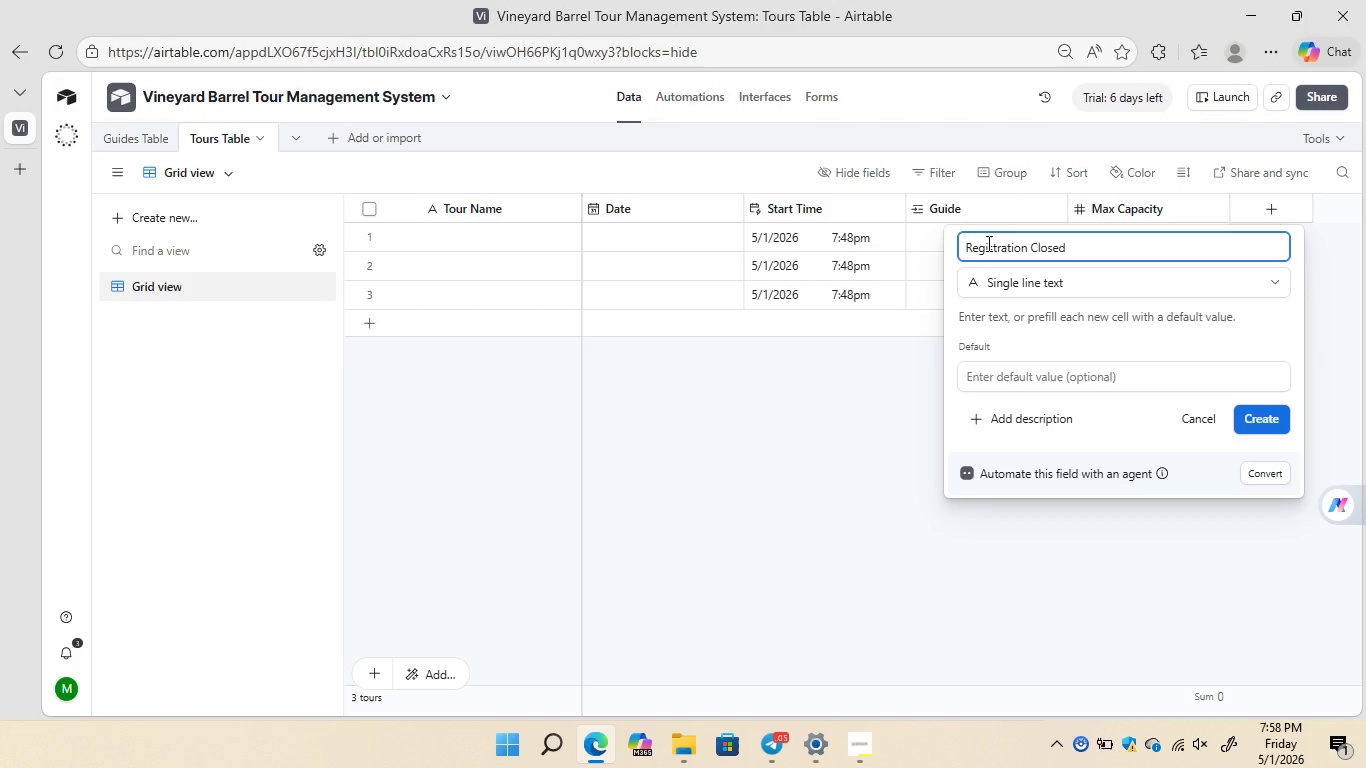 
left_click([1077, 287])
 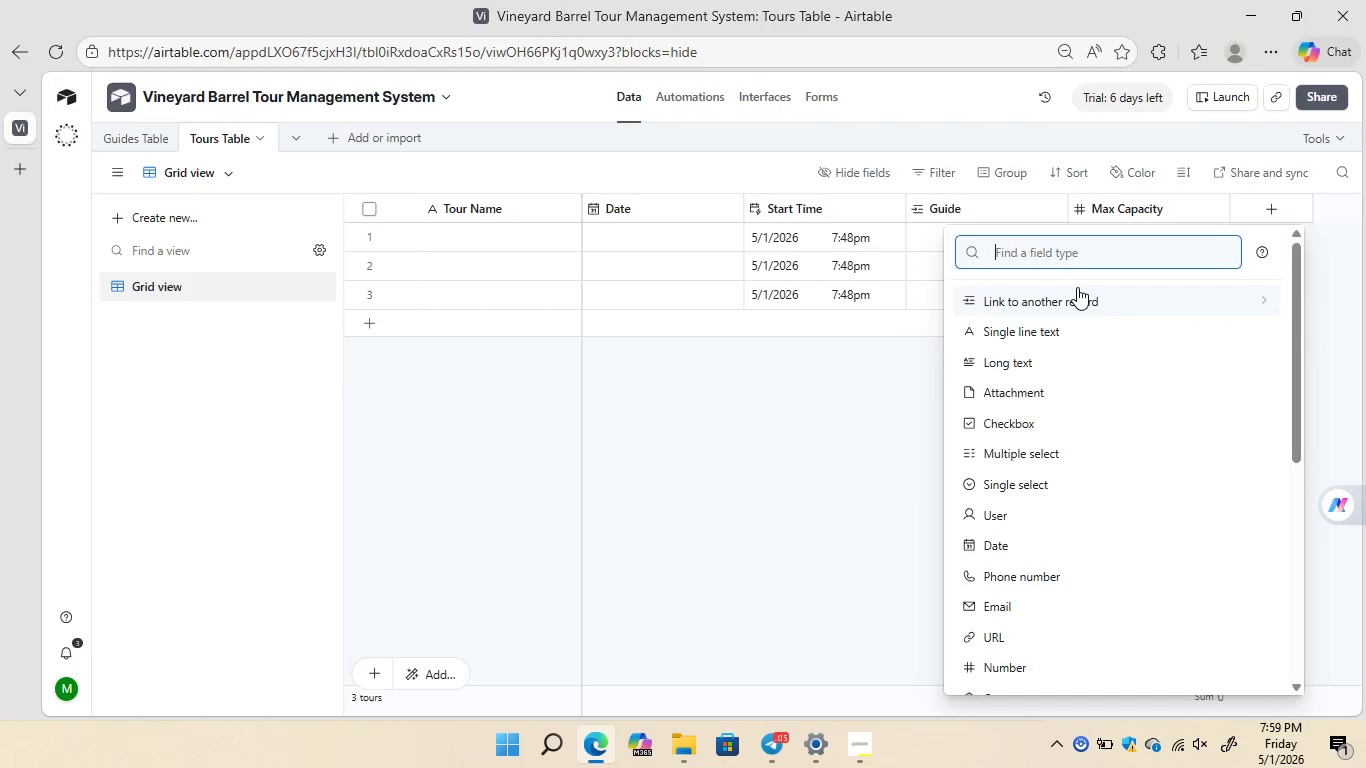 
type(check)
 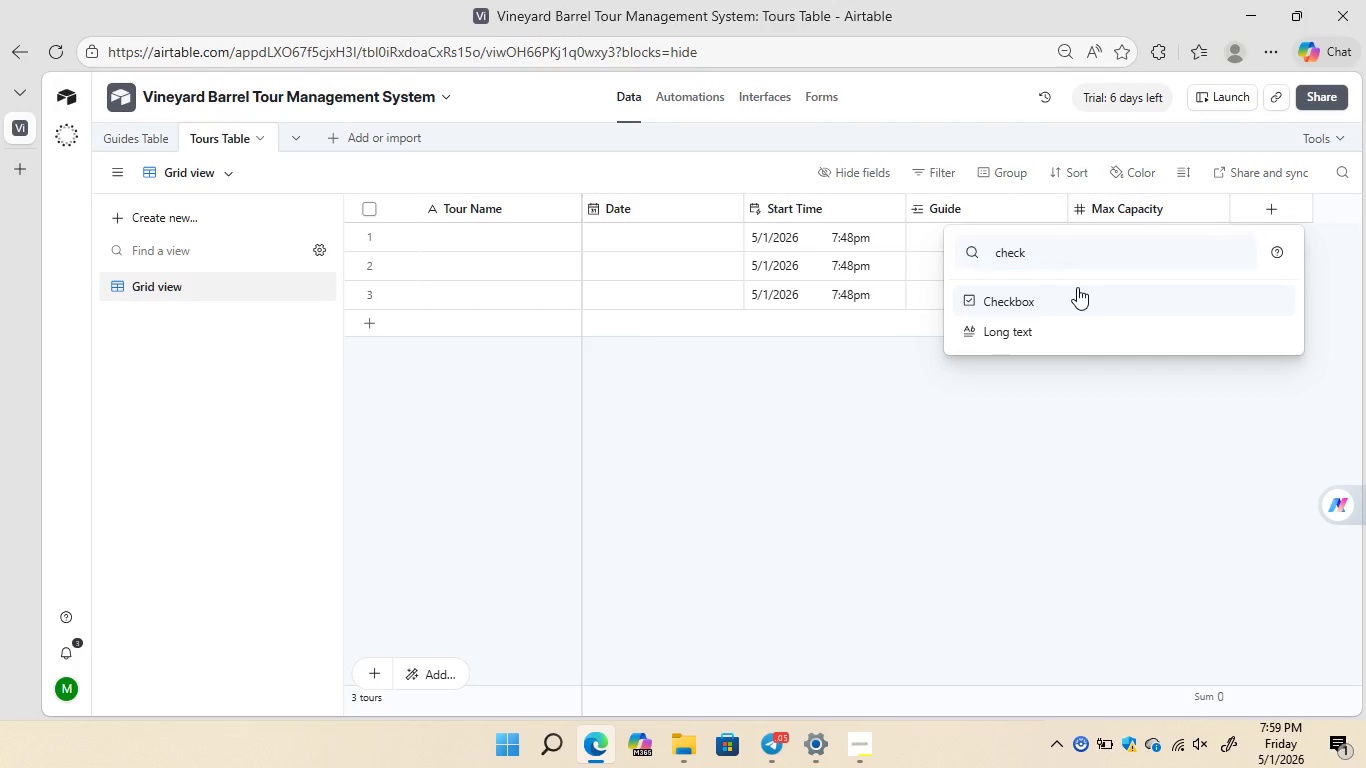 
left_click([1077, 287])
 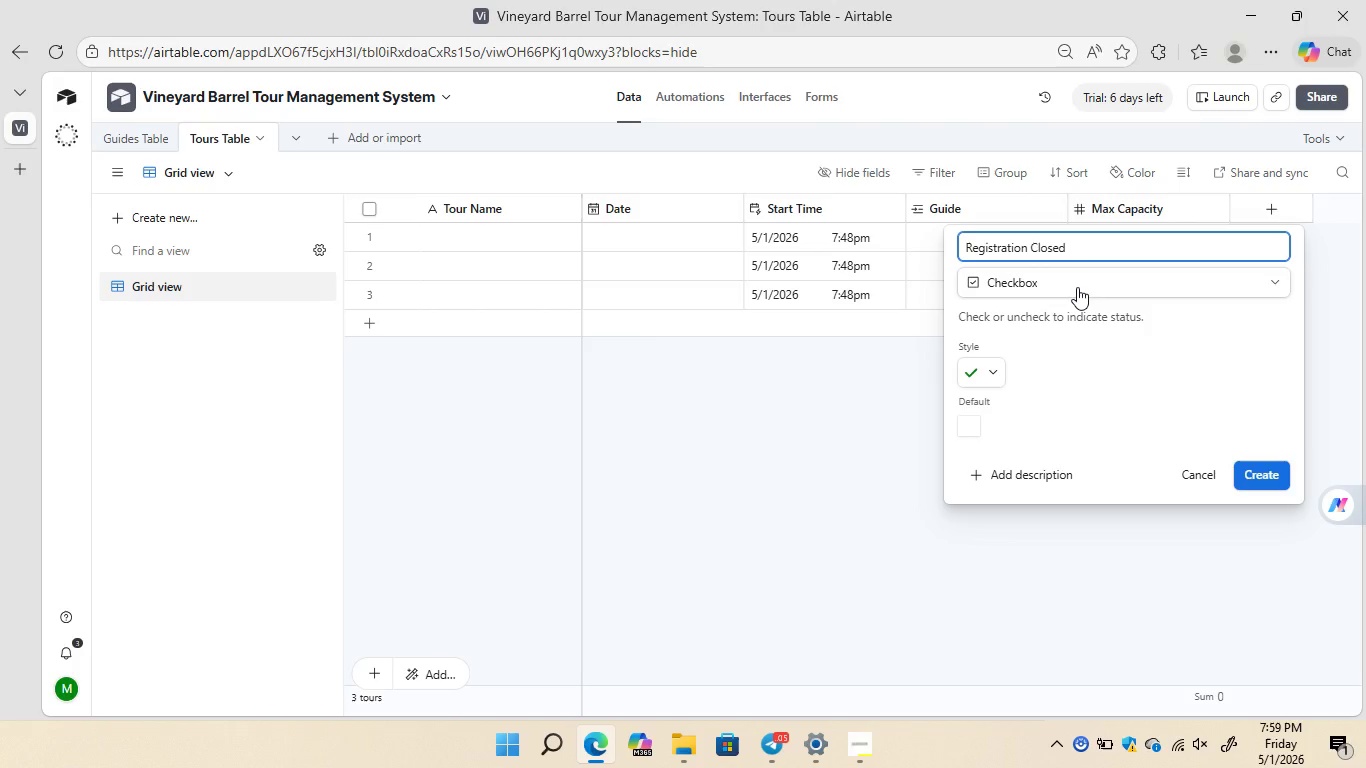 
wait(13.23)
 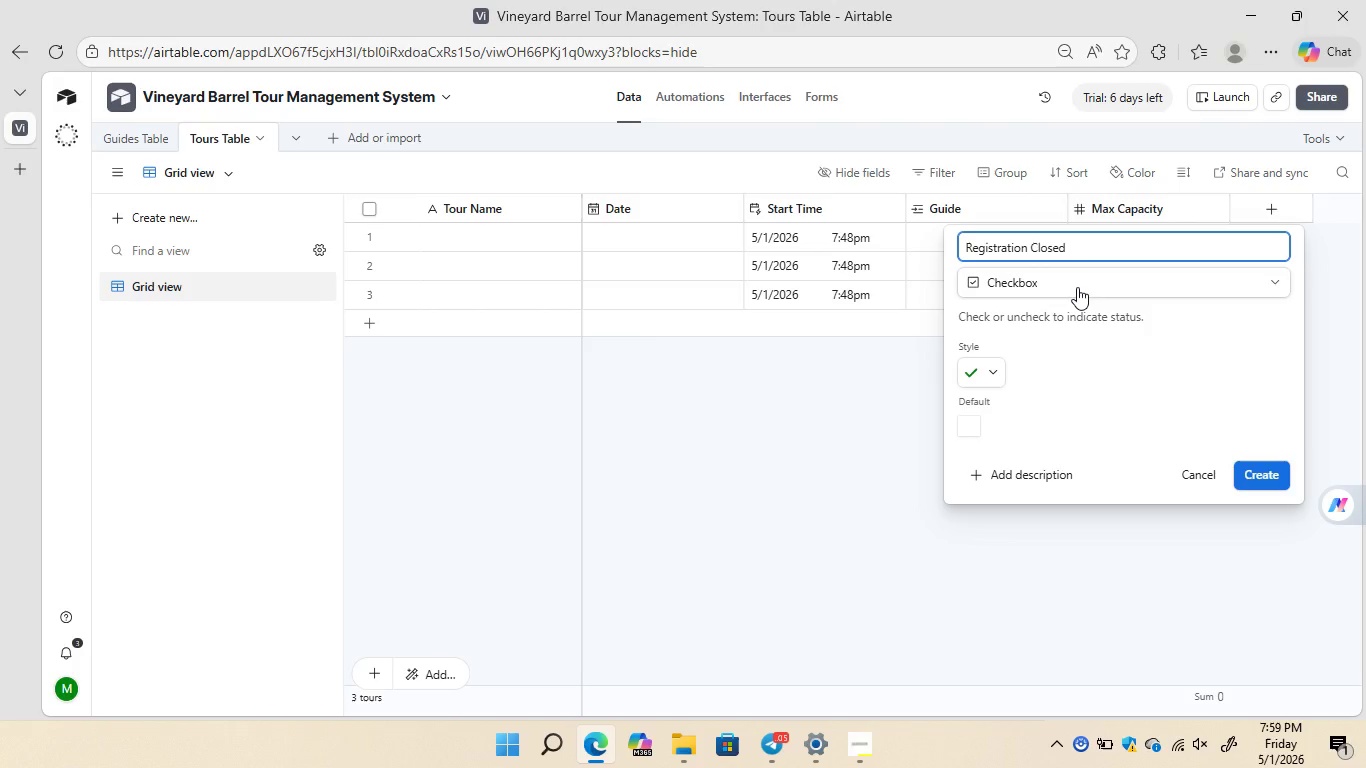 
left_click([1264, 477])
 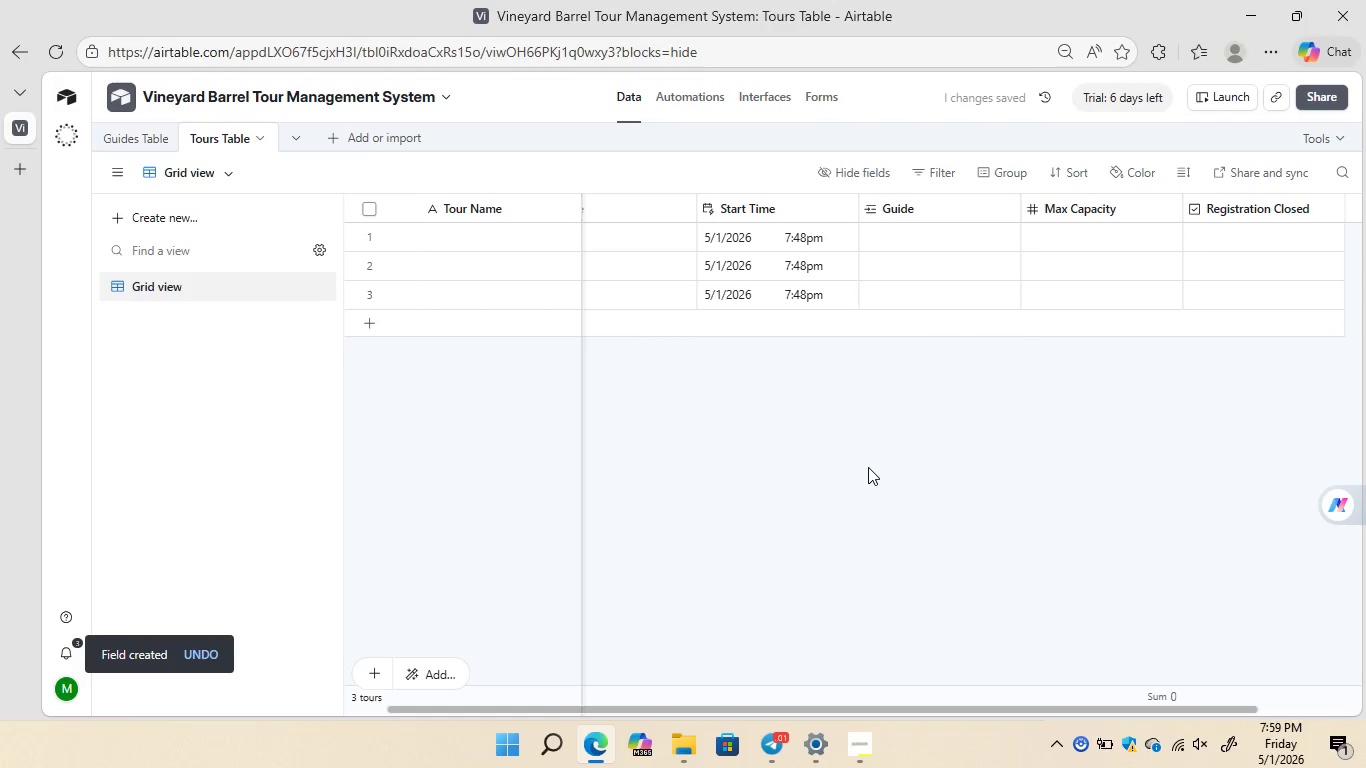 
wait(8.88)
 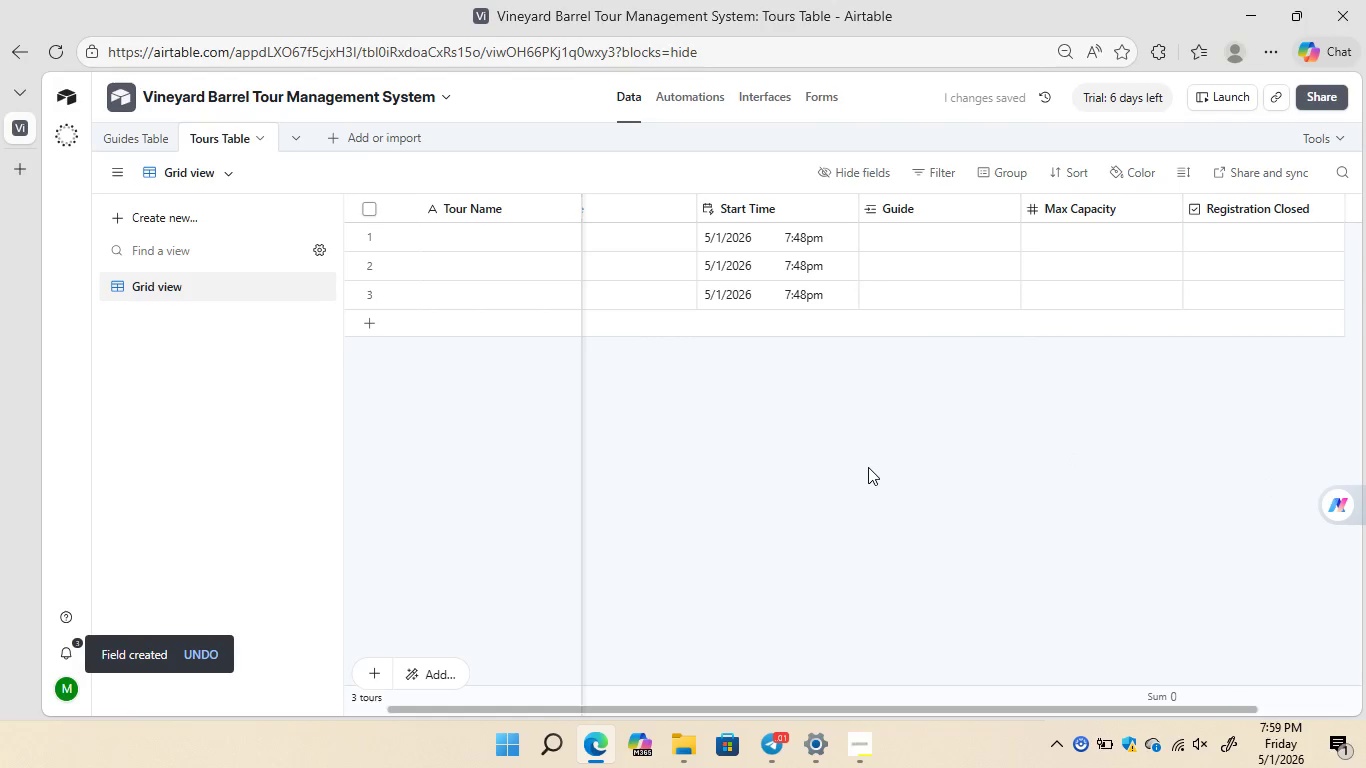 
left_click([1276, 207])
 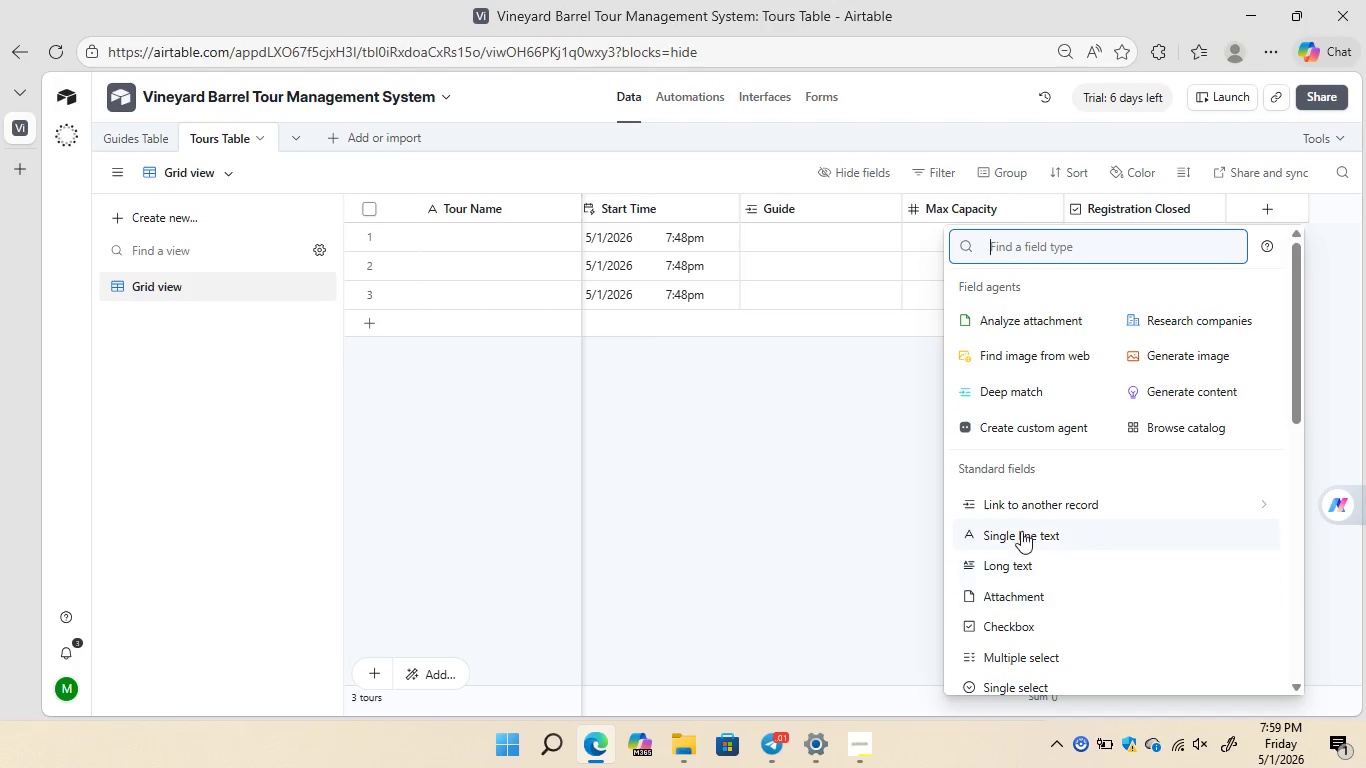 
left_click([1021, 527])
 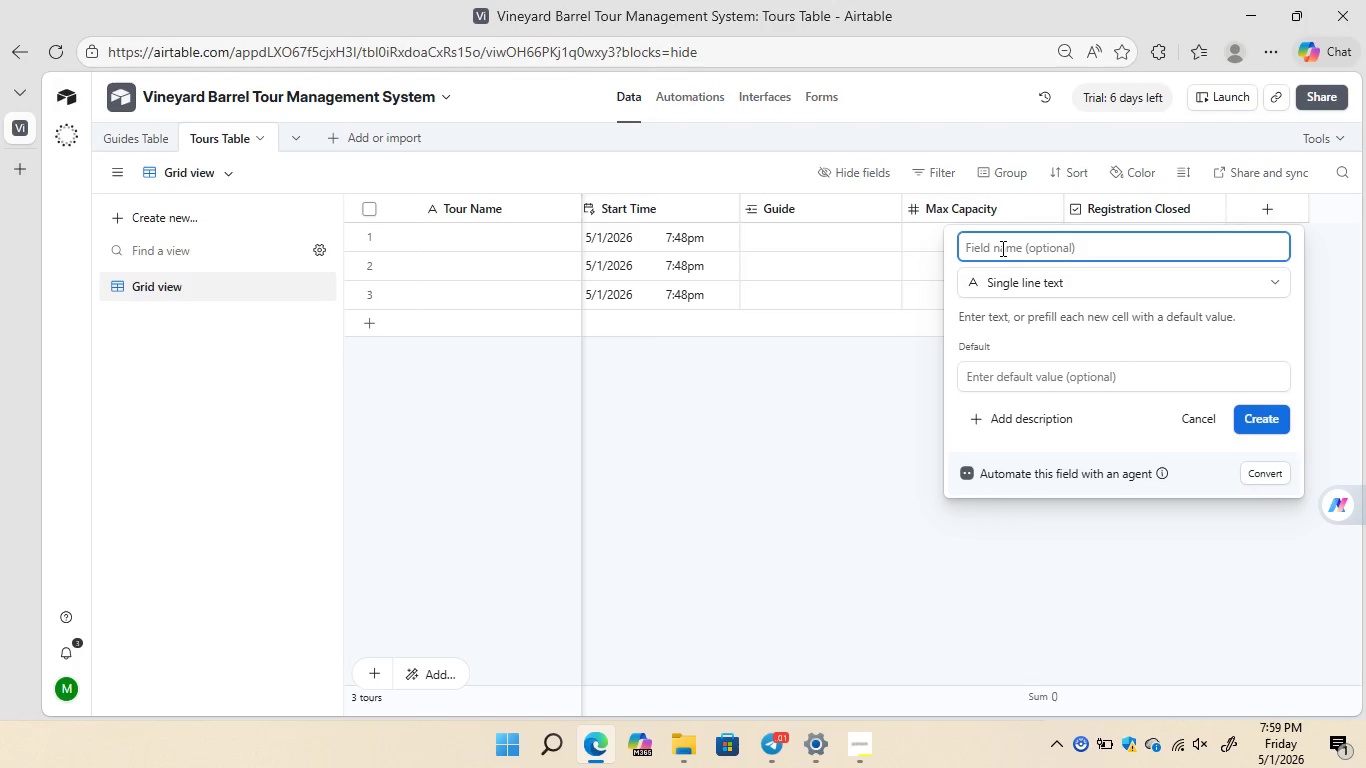 
wait(5.55)
 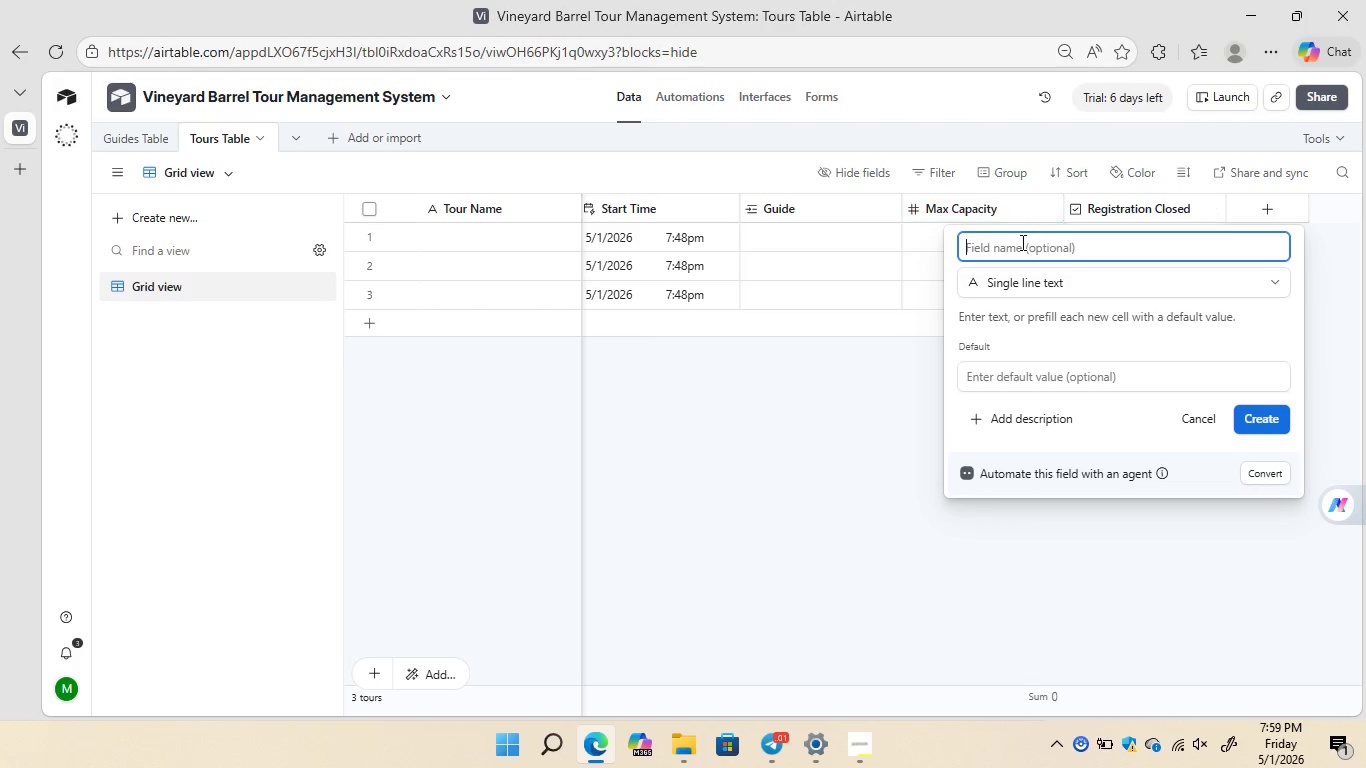 
type(Status)
 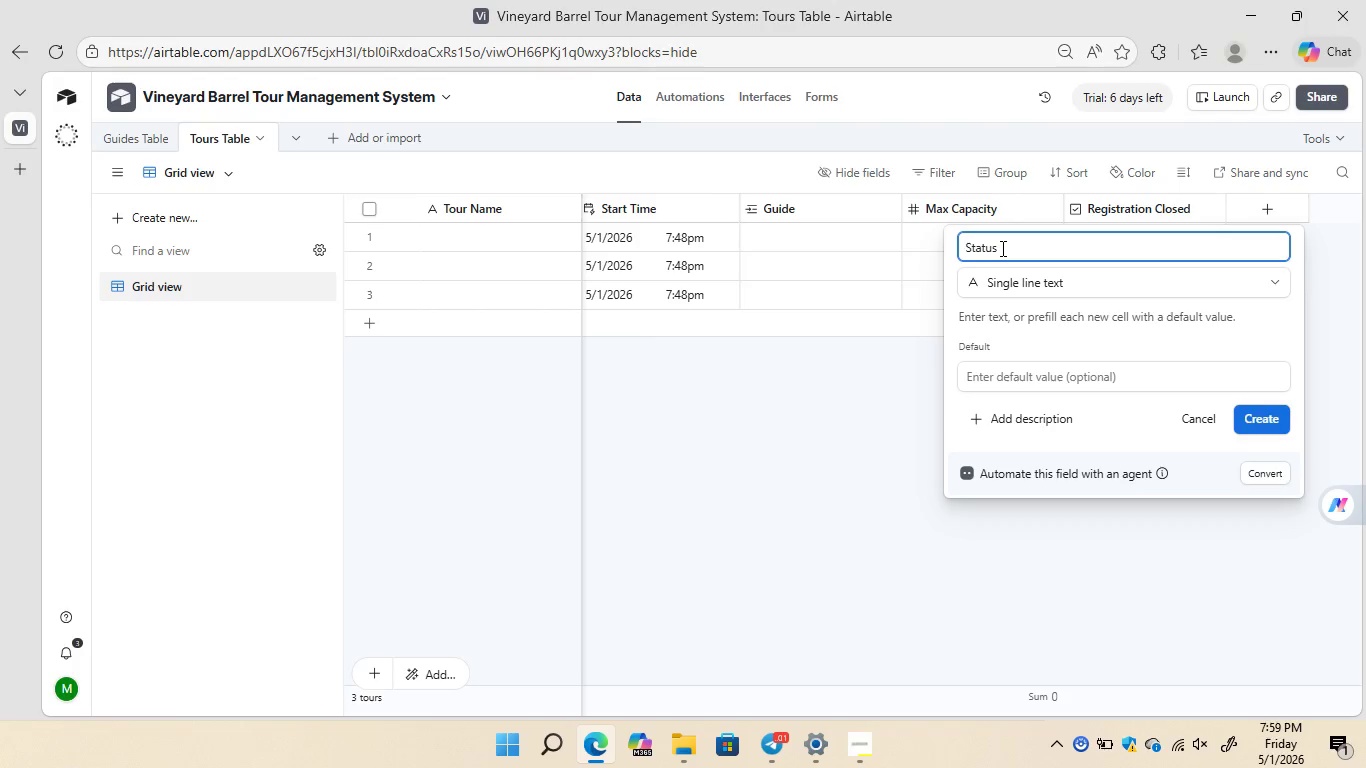 
left_click([1038, 281])
 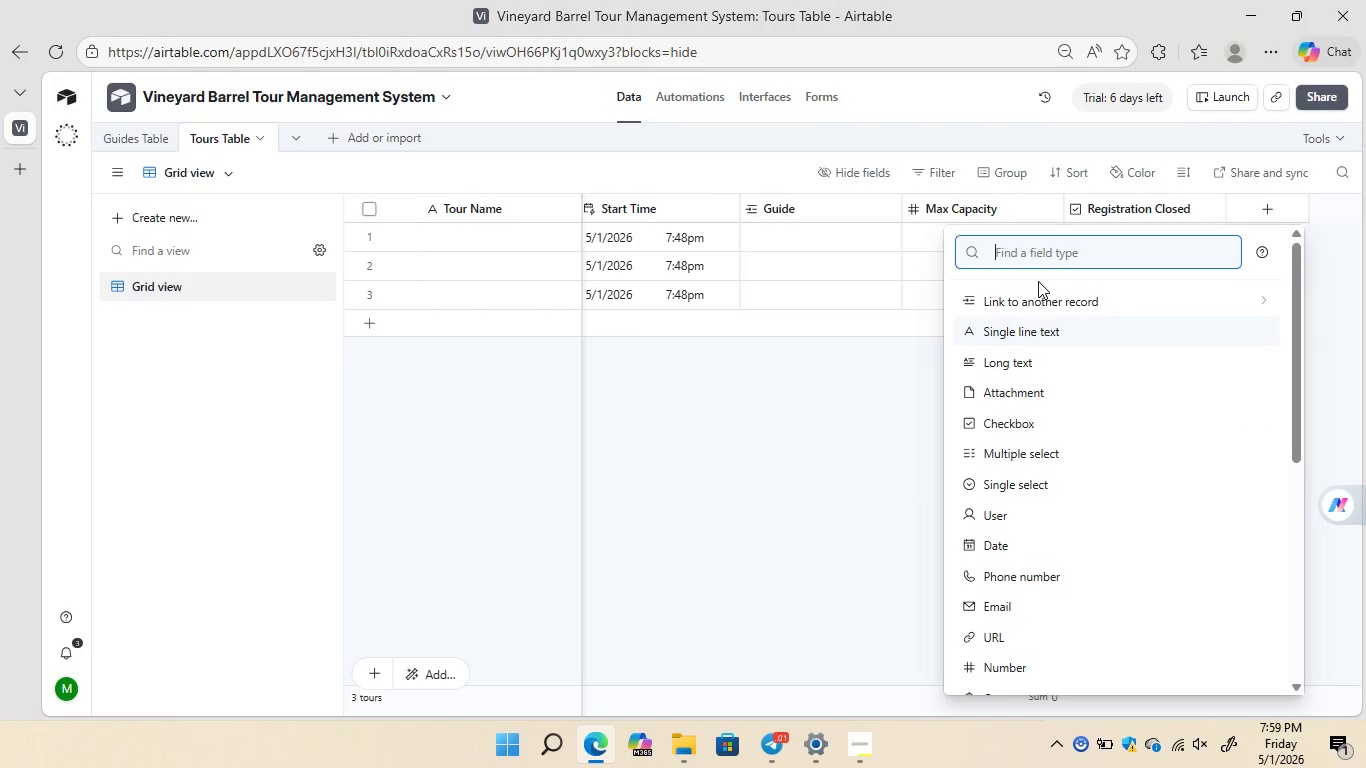 
type(formu)
 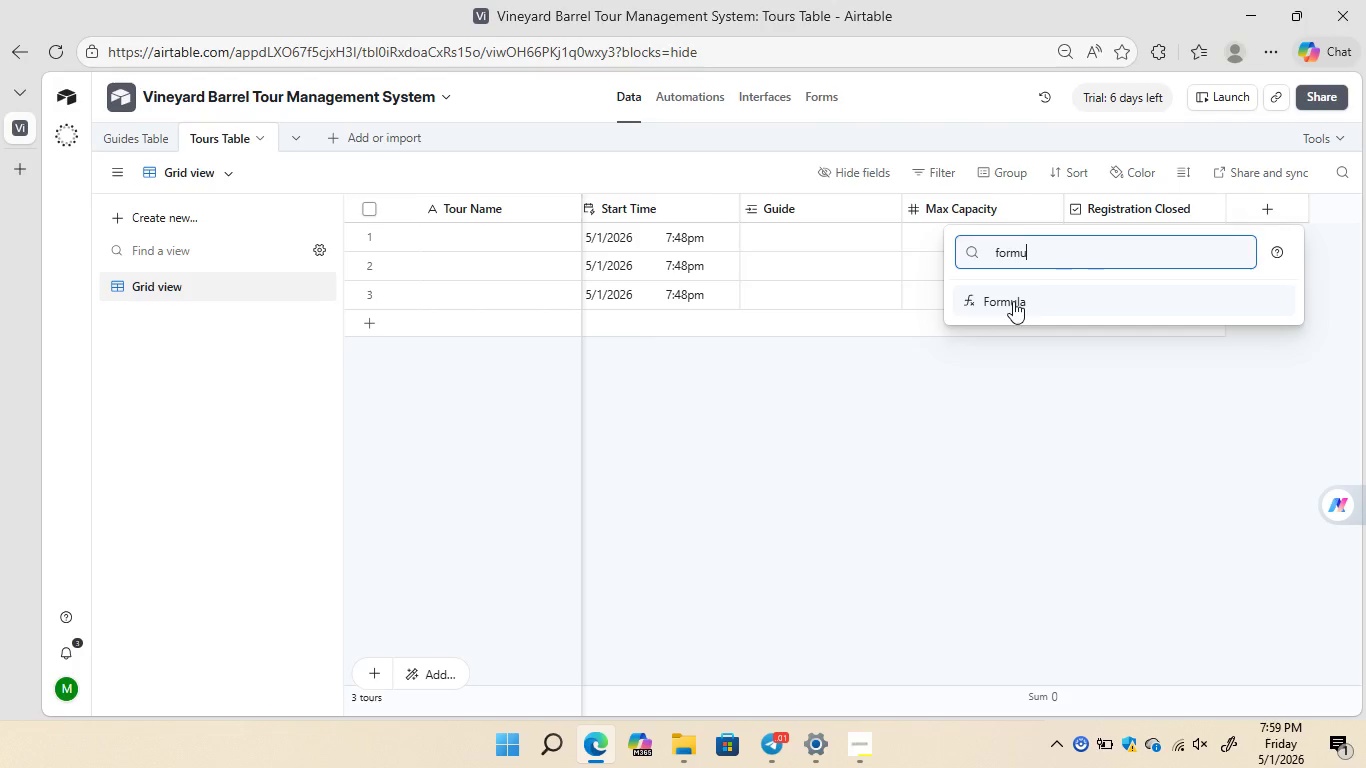 
left_click([1013, 301])
 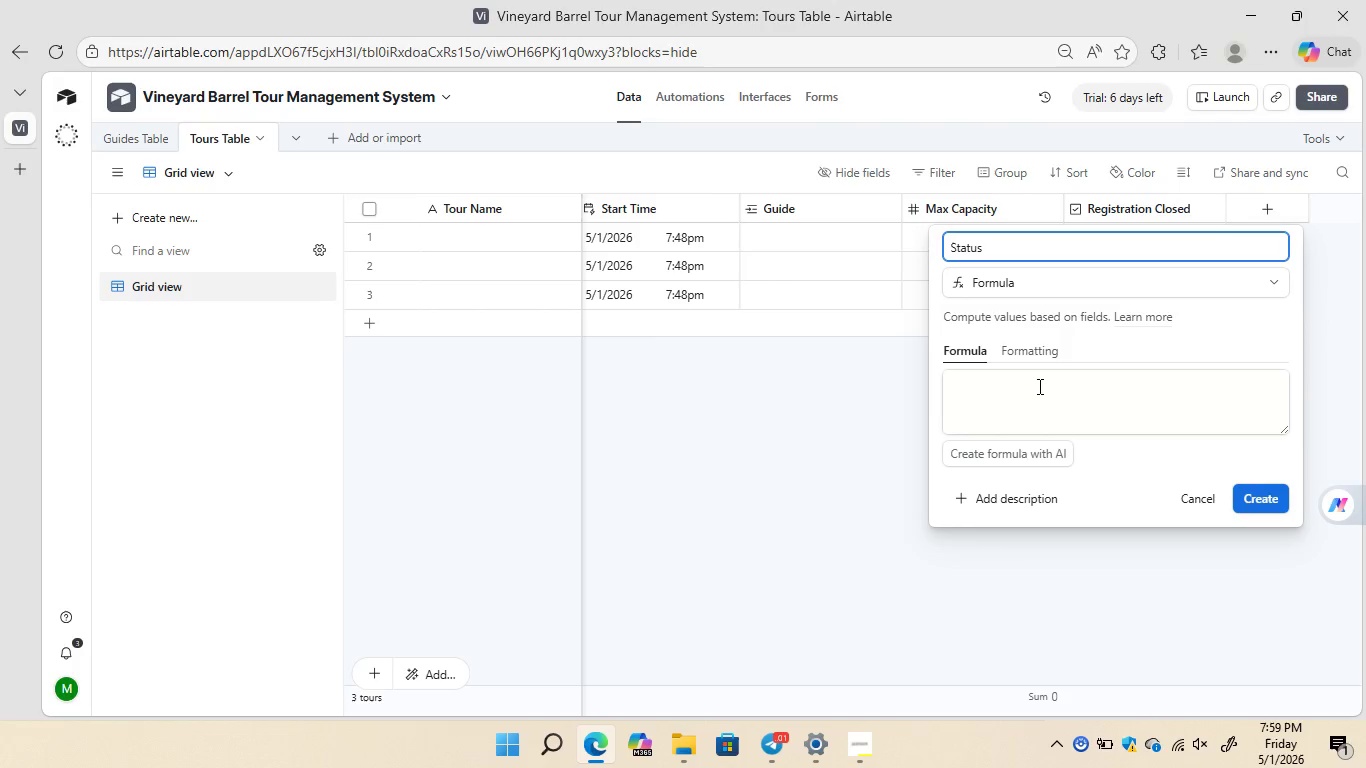 
left_click([1014, 392])
 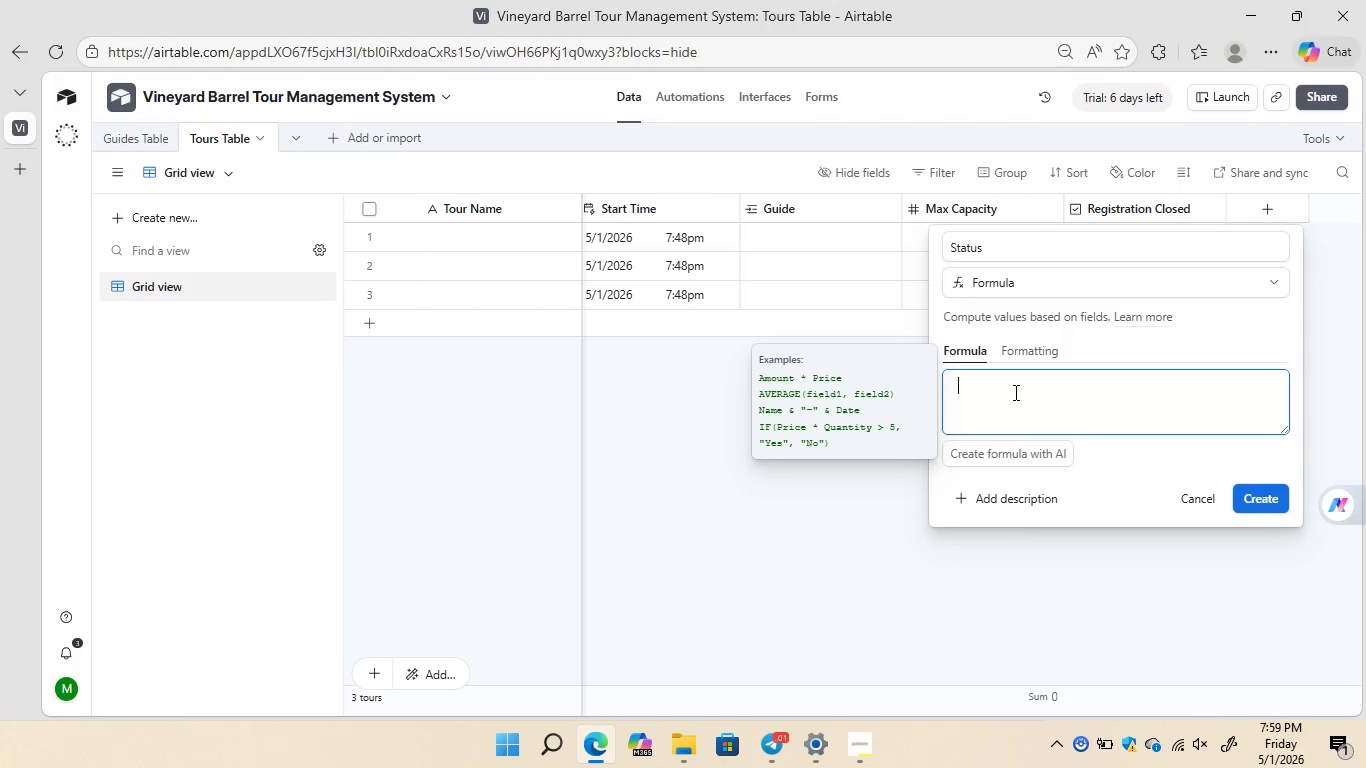 
type(IF)
 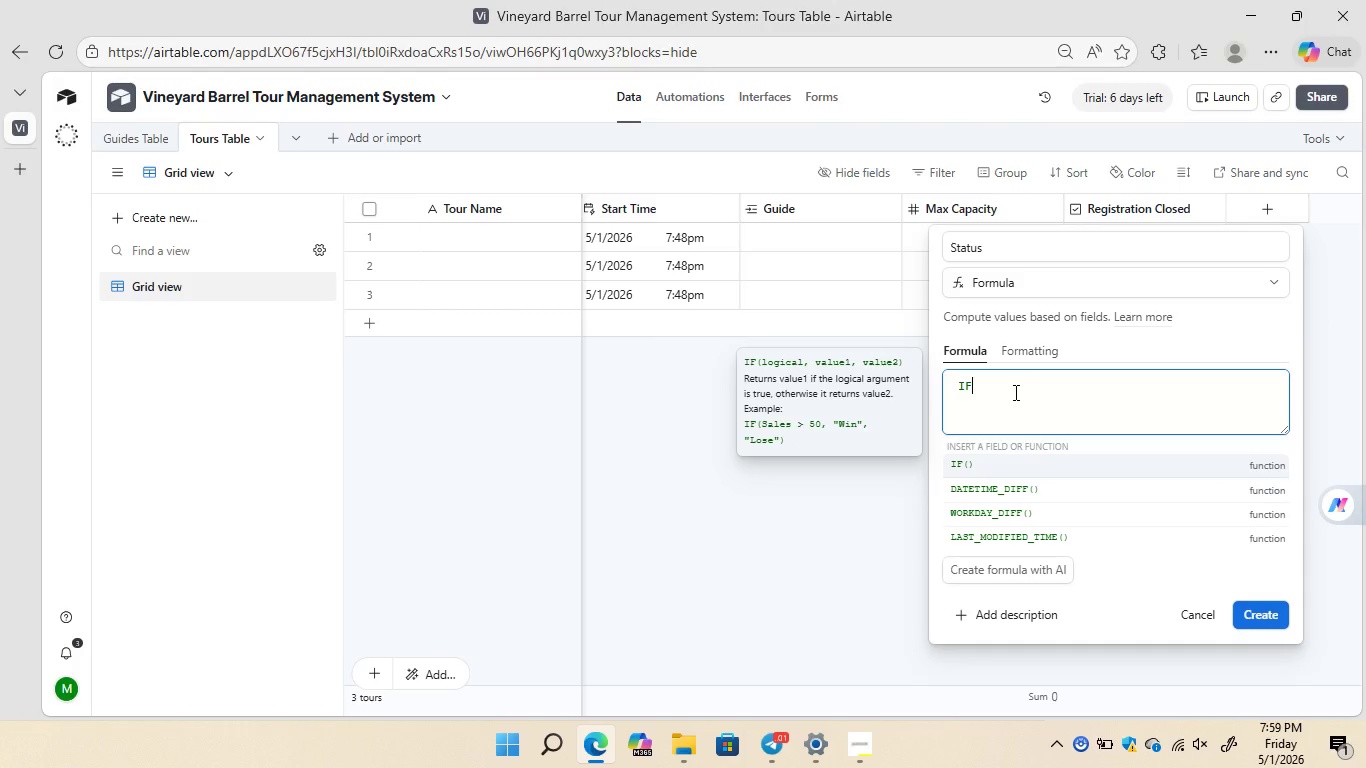 
key(Shift+9)
 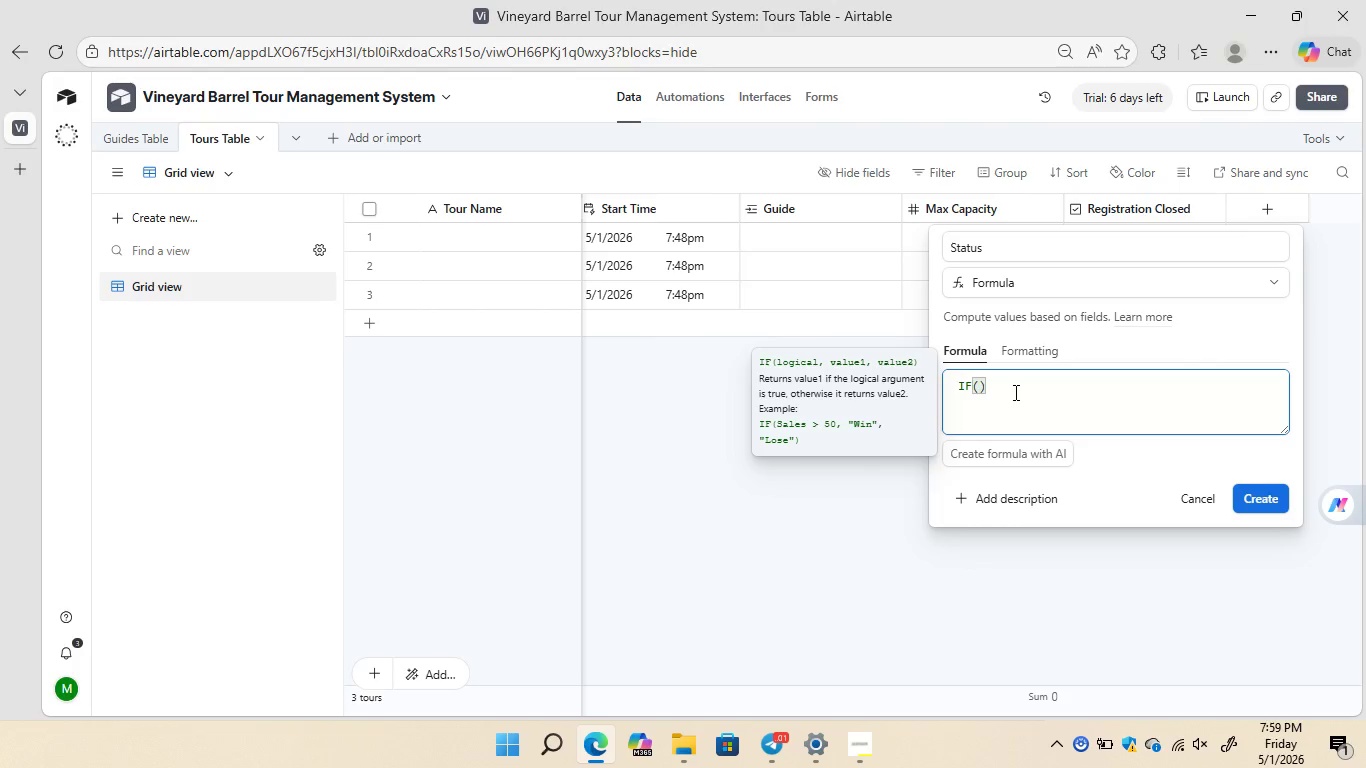 
key(Shift+BracketLeft)
 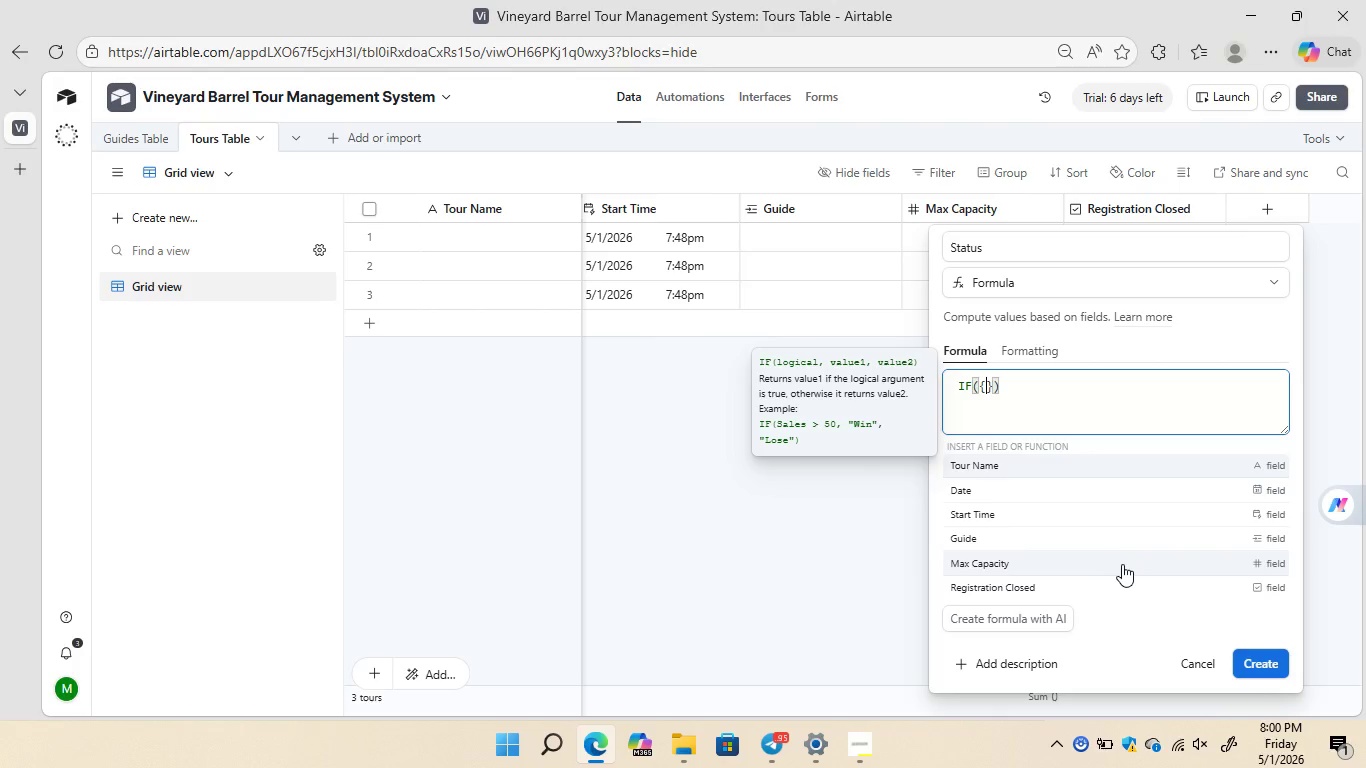 
wait(54.09)
 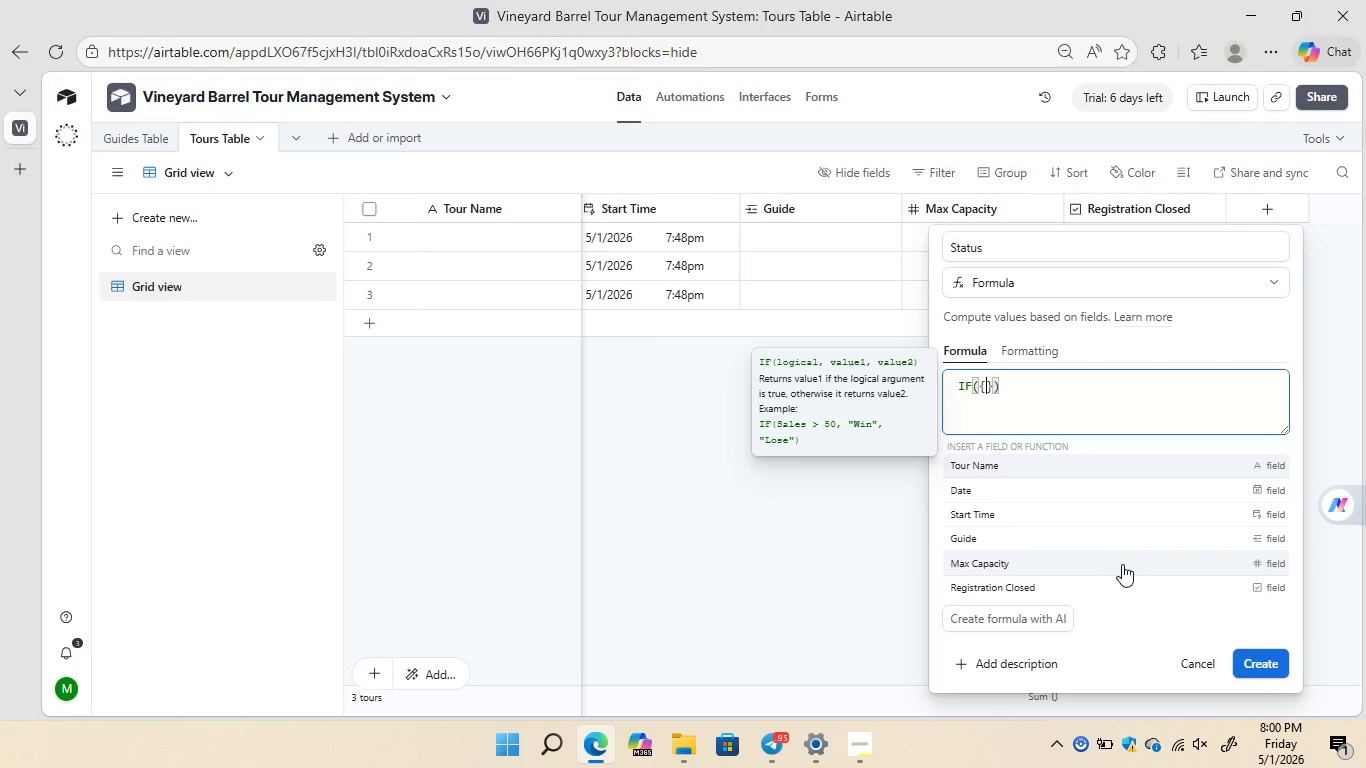 
left_click([792, 570])
 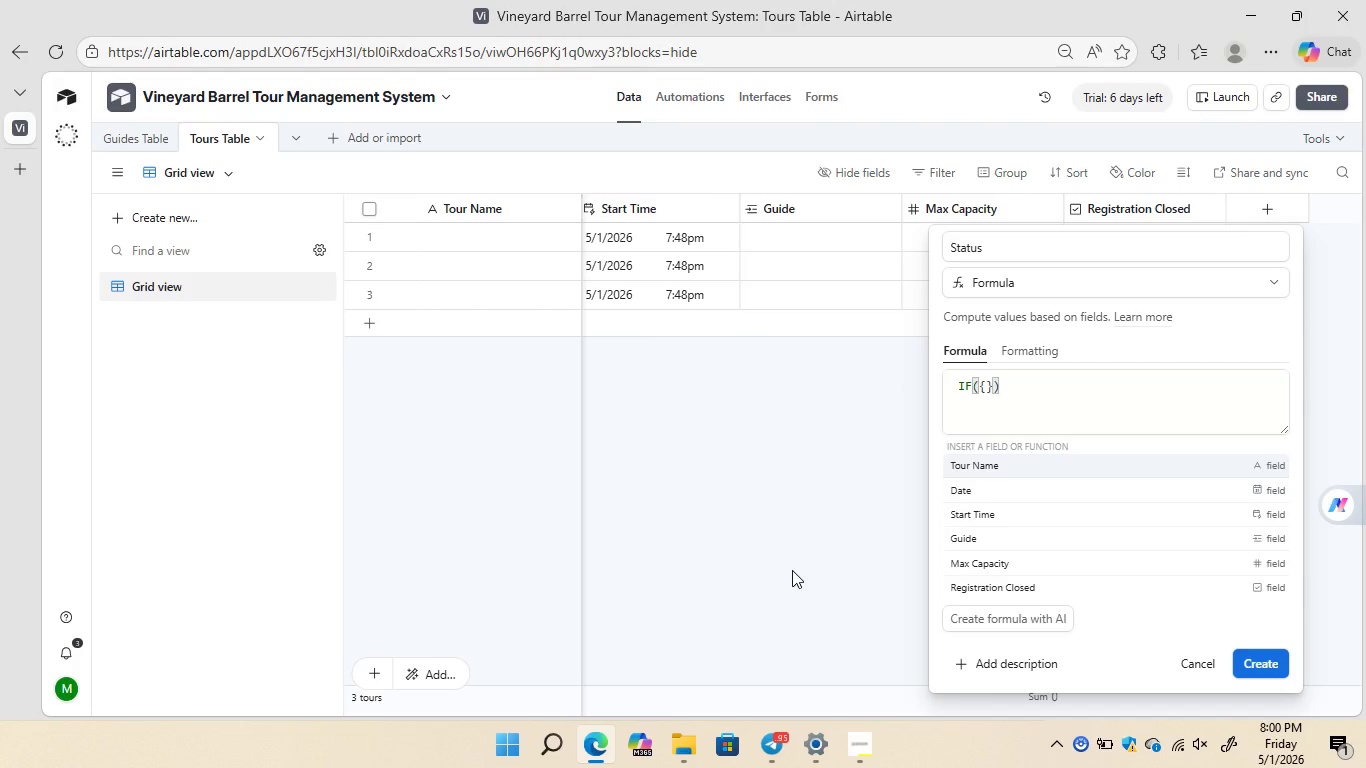 
left_click([792, 570])
 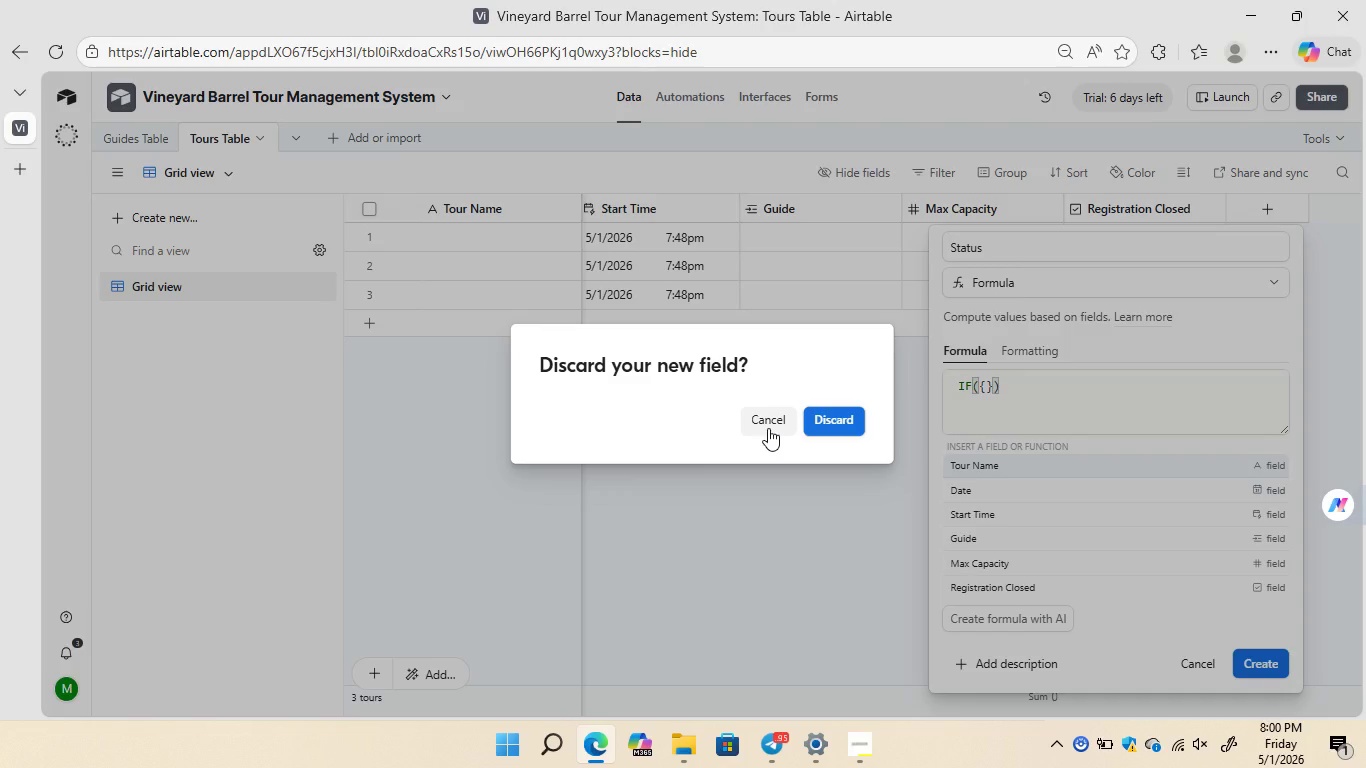 
left_click([768, 428])
 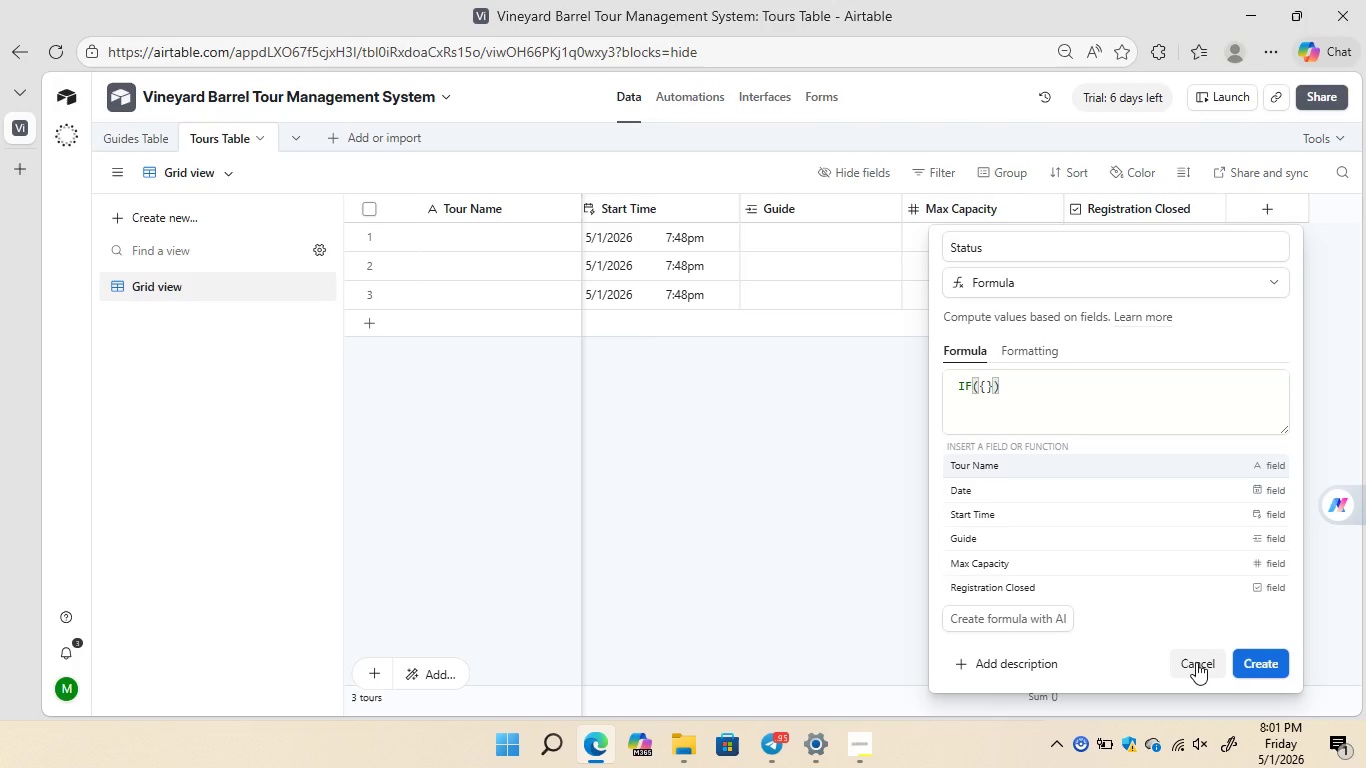 
left_click([1196, 662])
 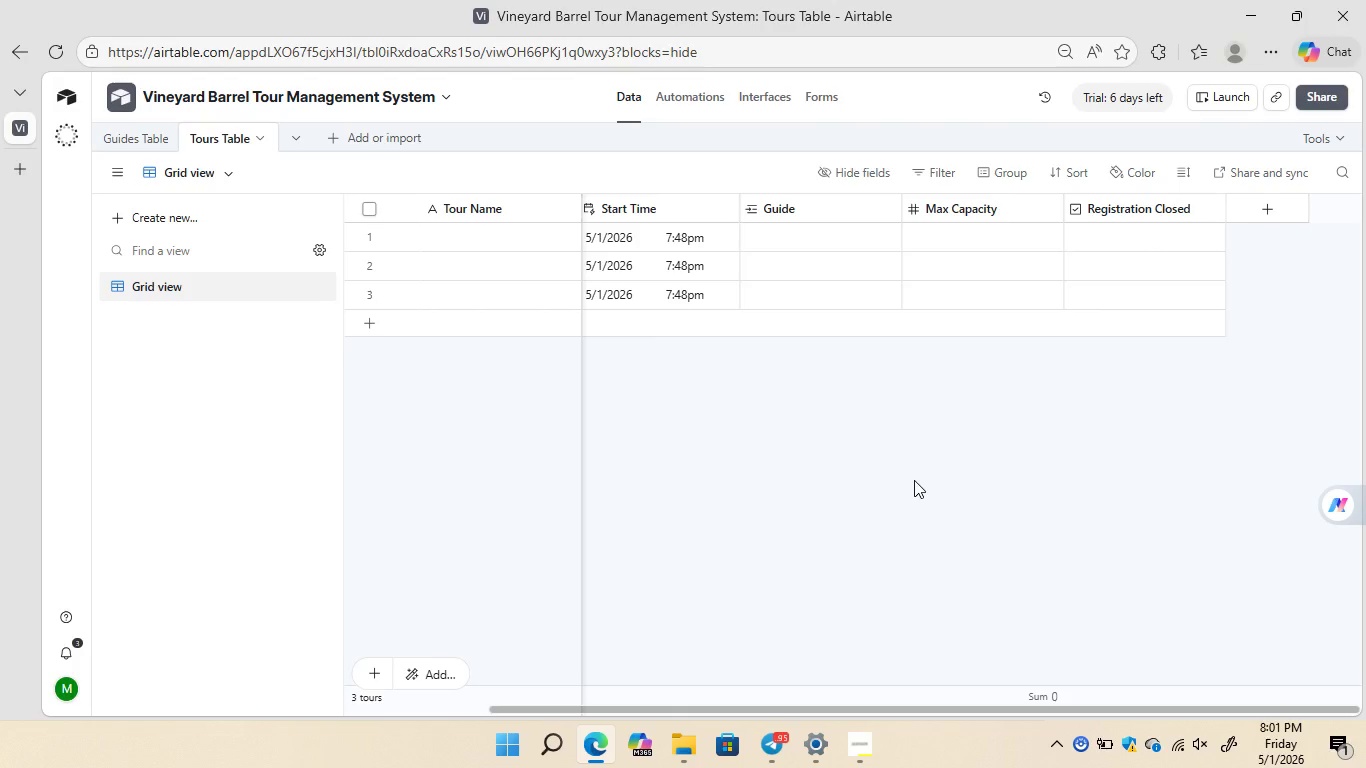 
wait(22.75)
 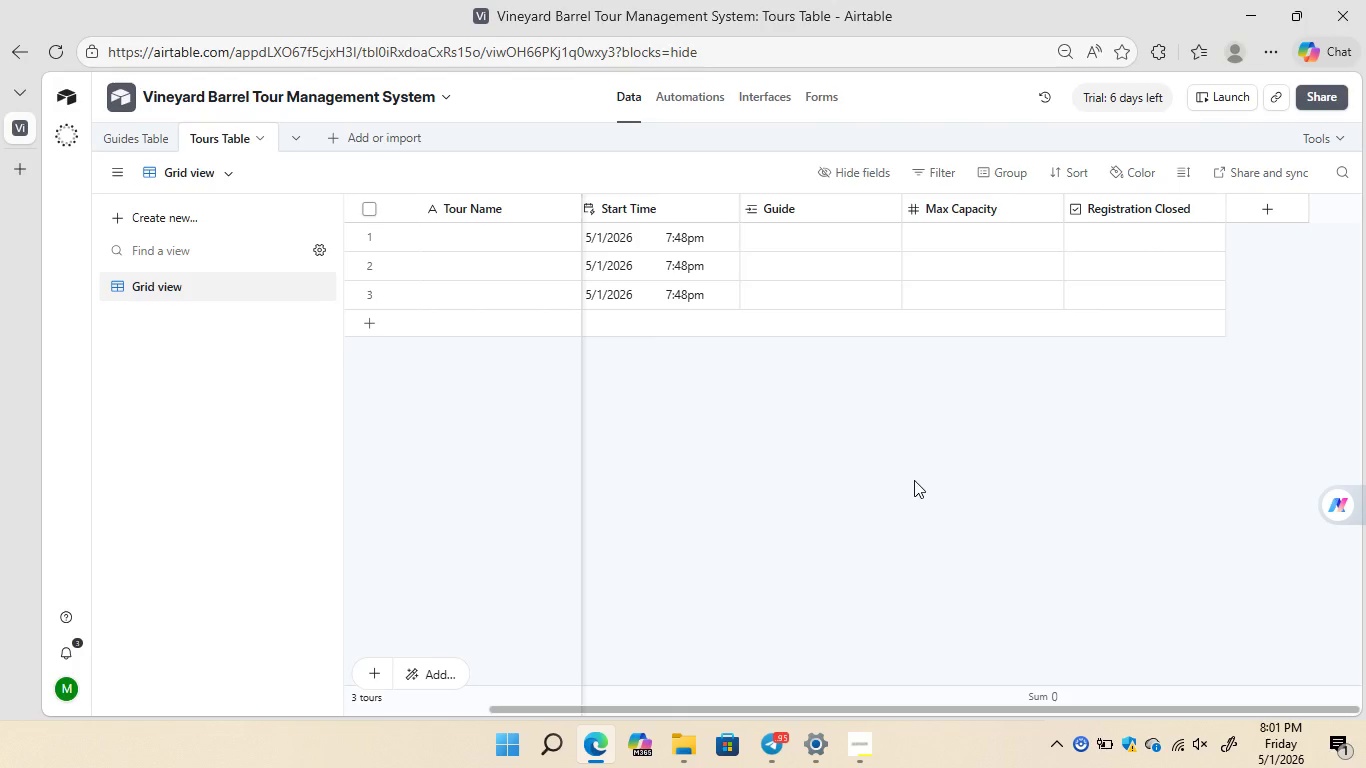 
right_click([824, 204])
 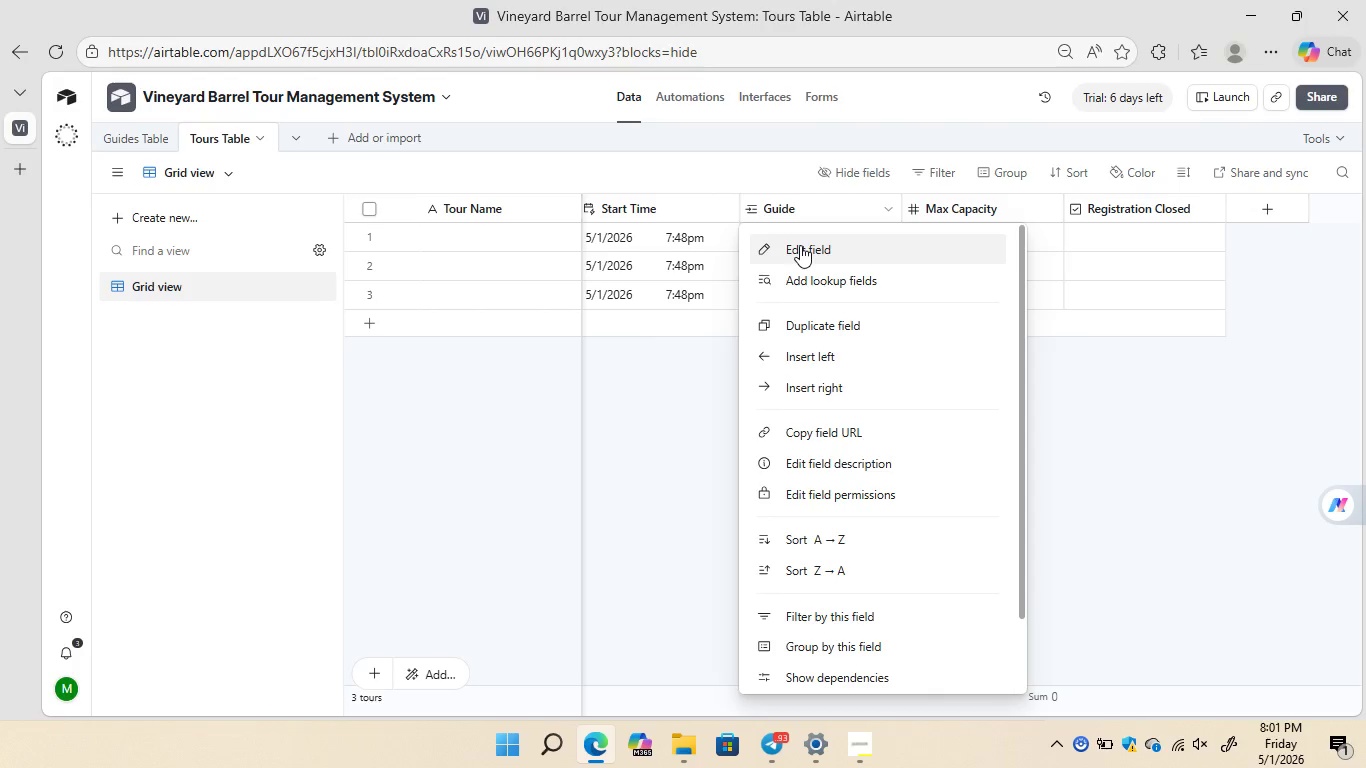 
left_click([800, 245])
 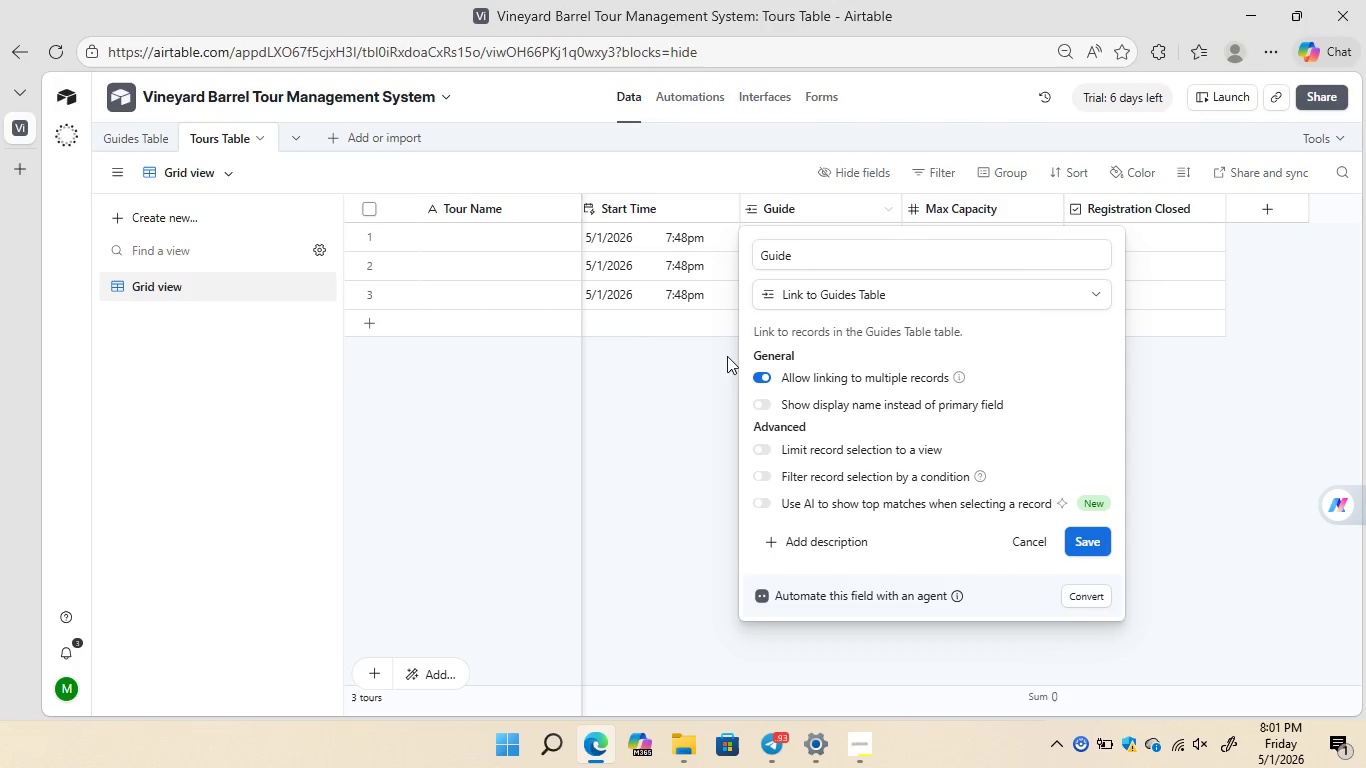 
left_click([678, 445])
 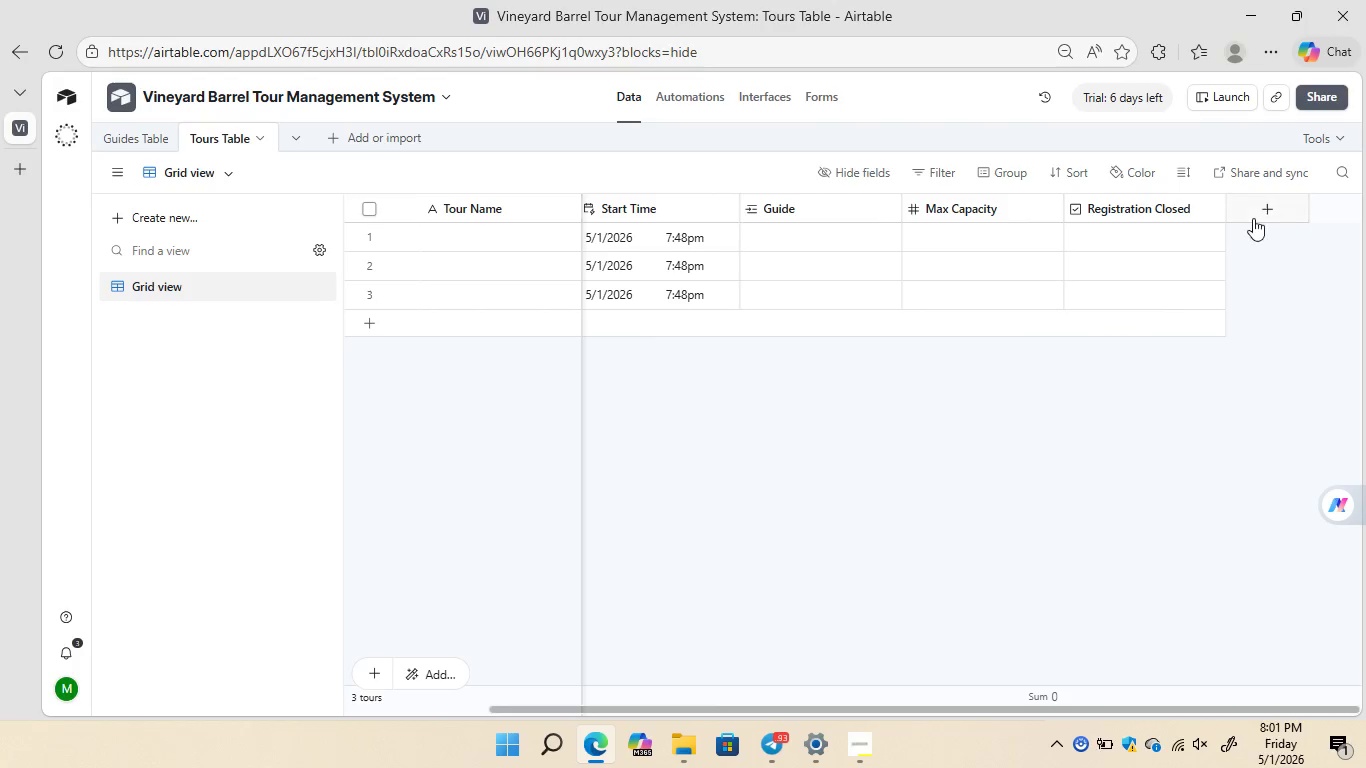 
left_click([1256, 211])
 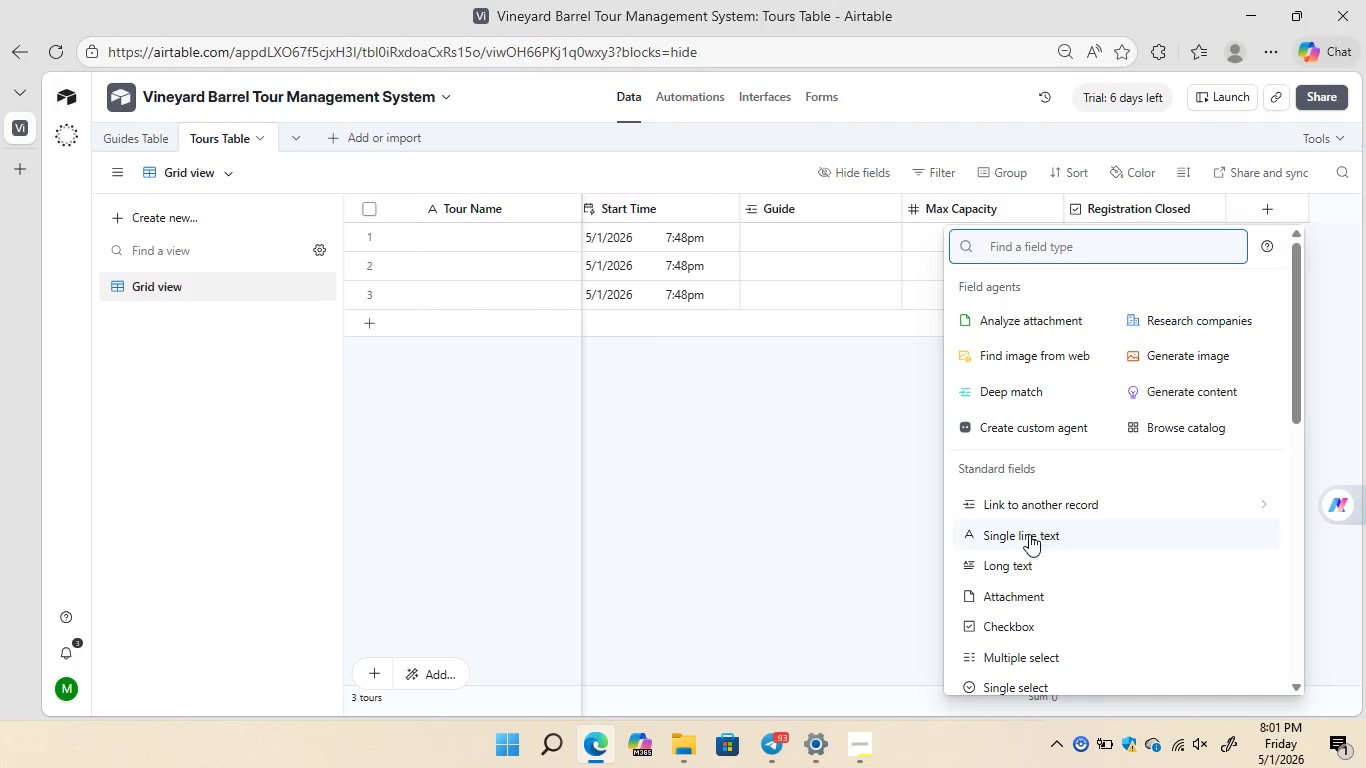 
left_click([1026, 539])
 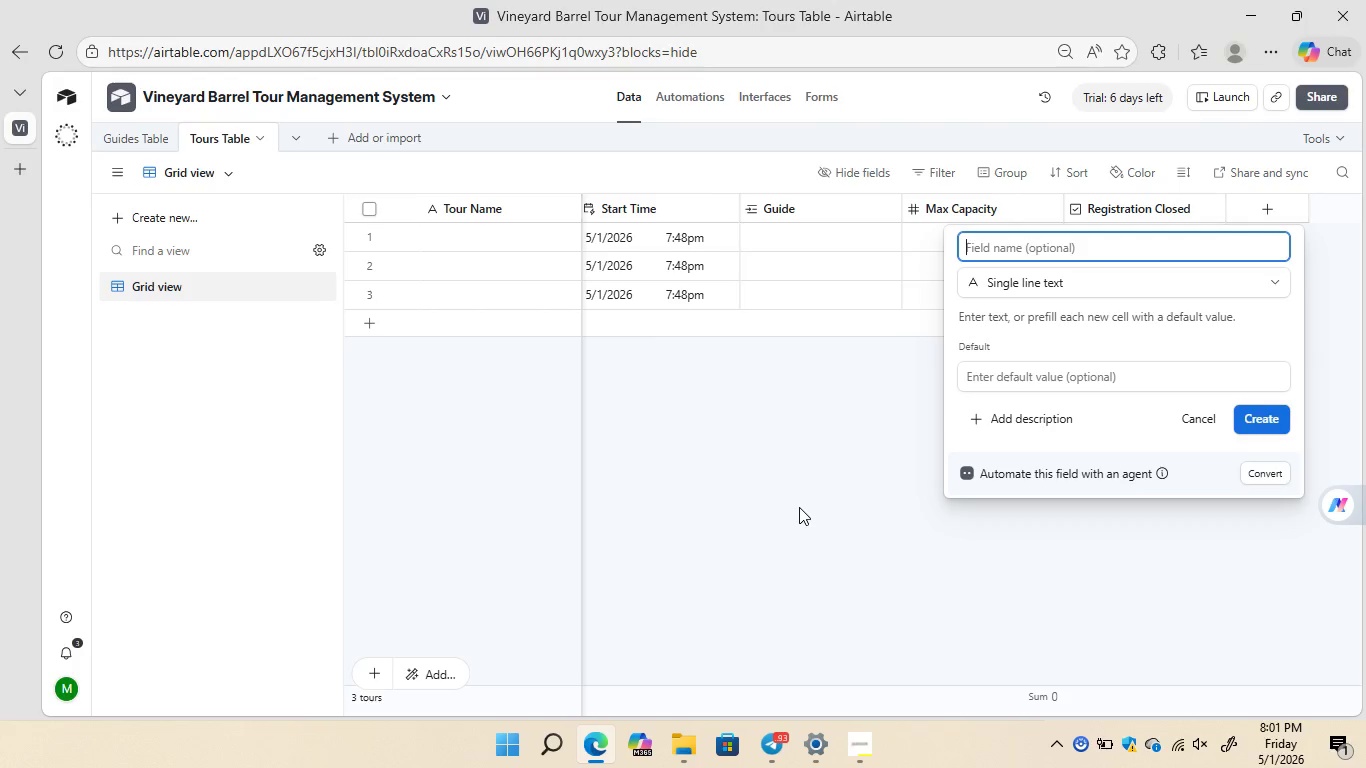 
type(Current Guests)
 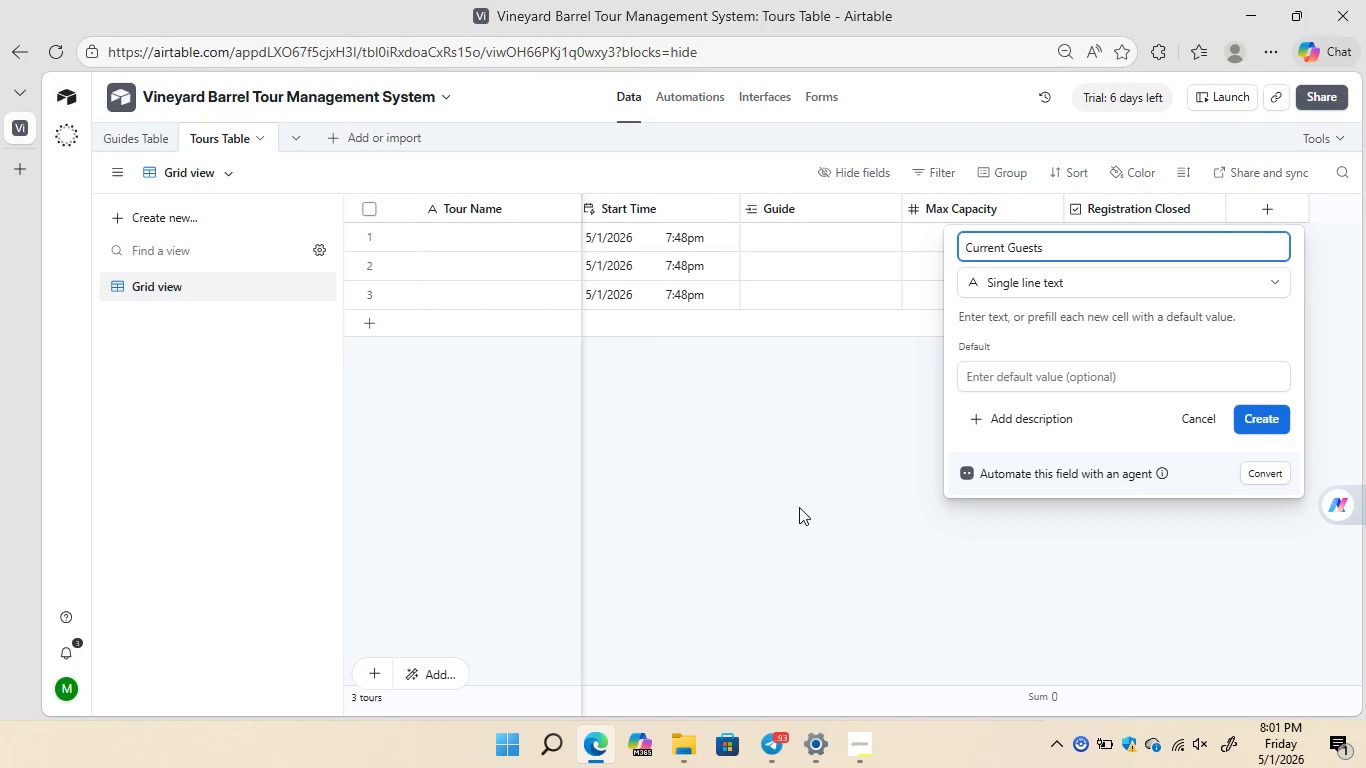 
wait(11.67)
 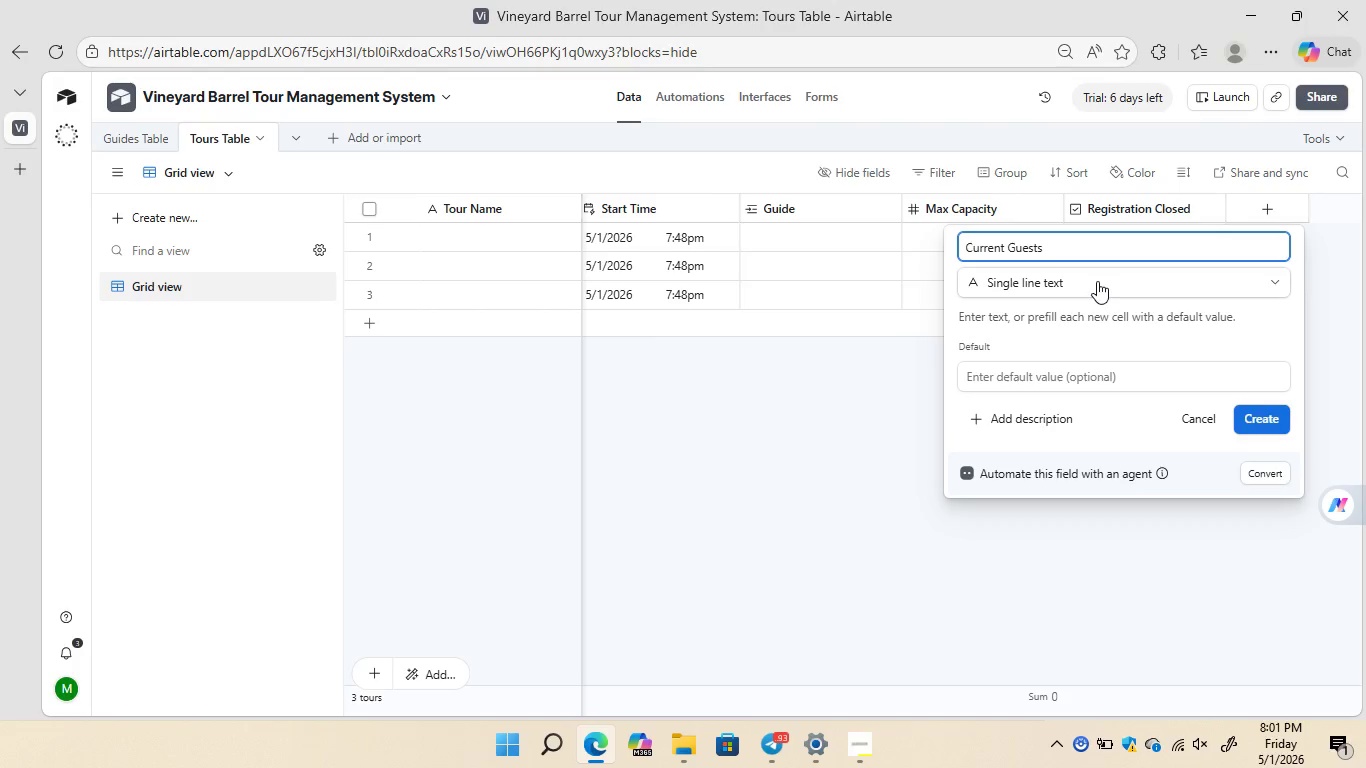 
left_click([1097, 281])
 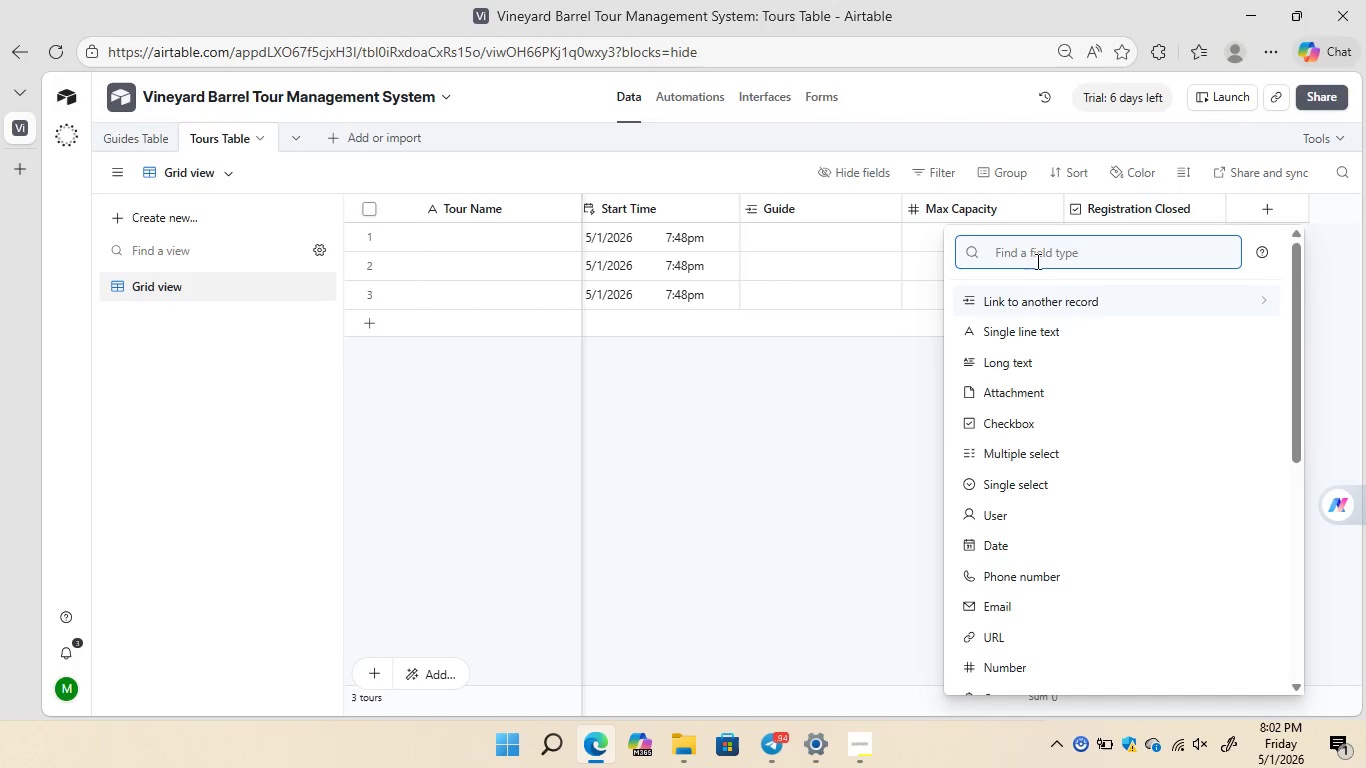 
type(number)
 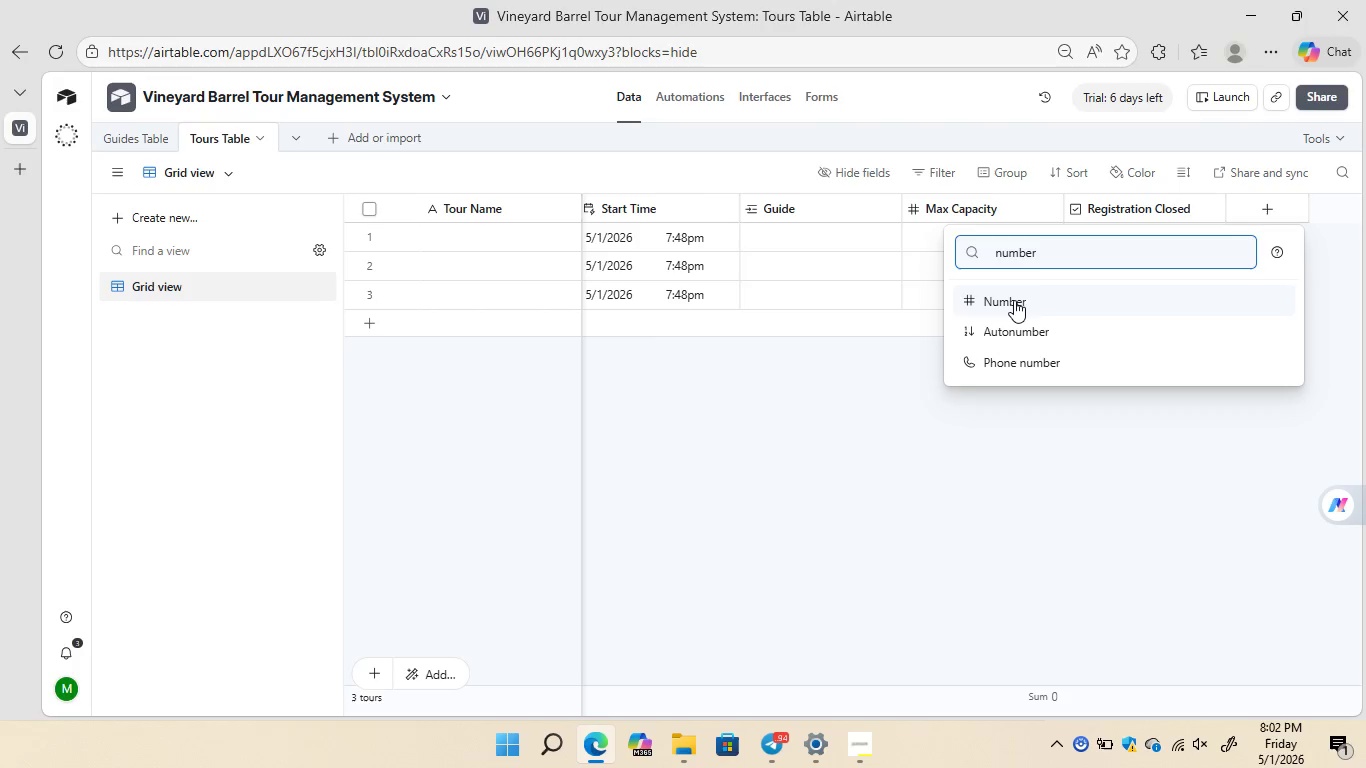 
left_click([1014, 300])
 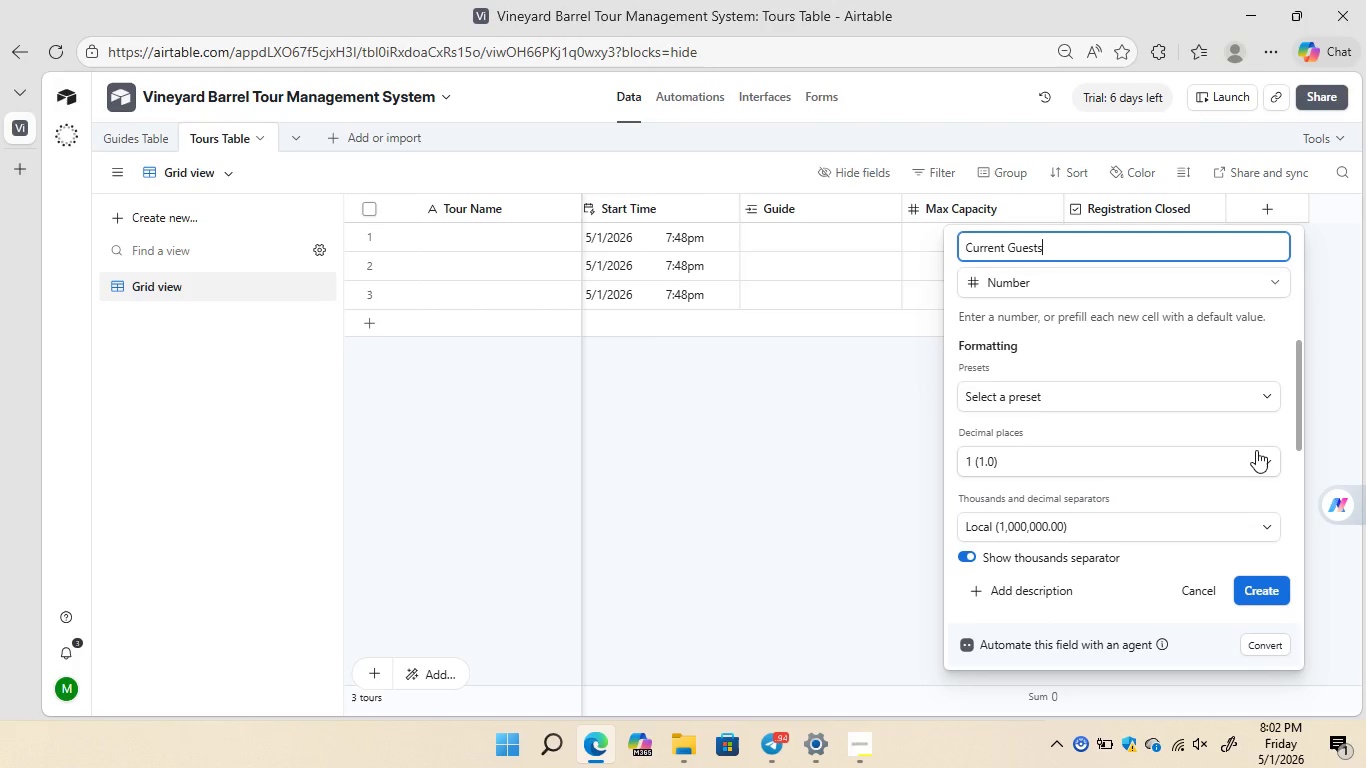 
left_click([1256, 450])
 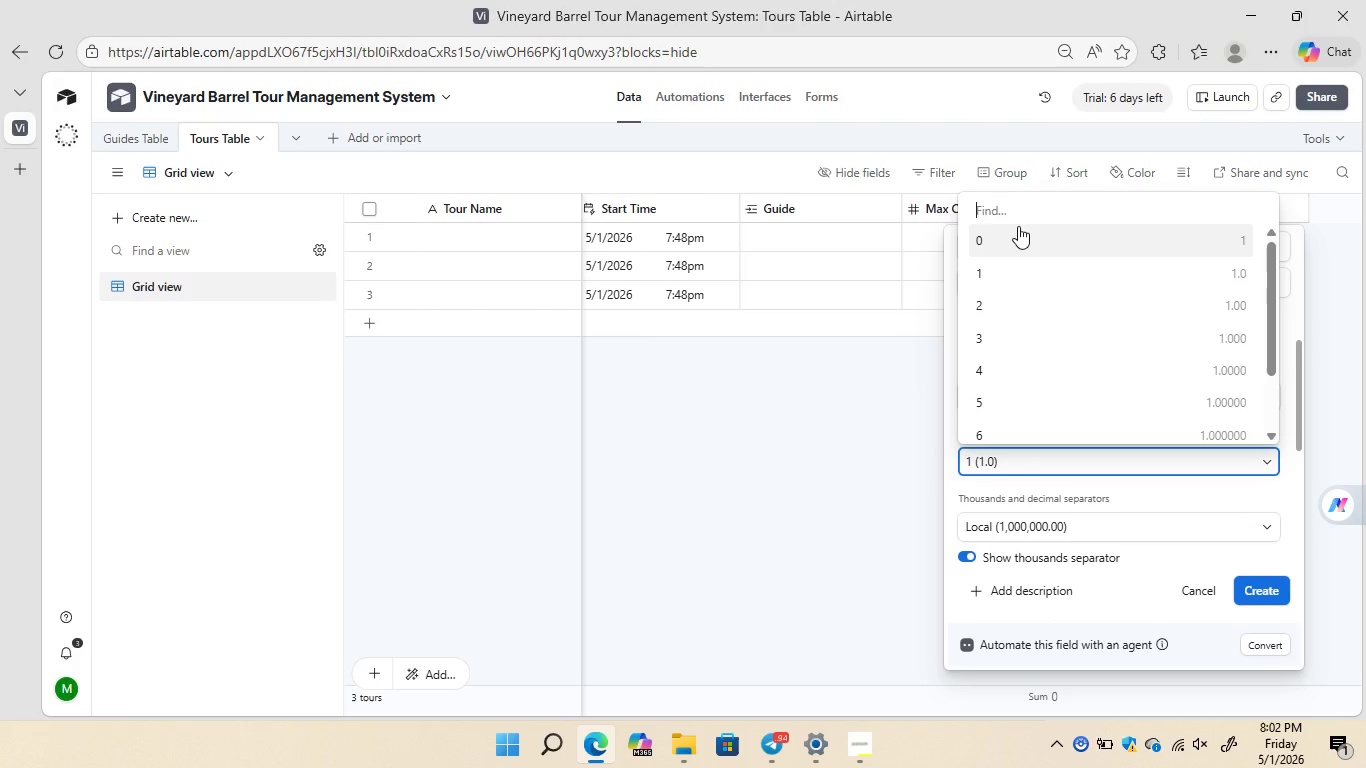 
left_click([1018, 226])
 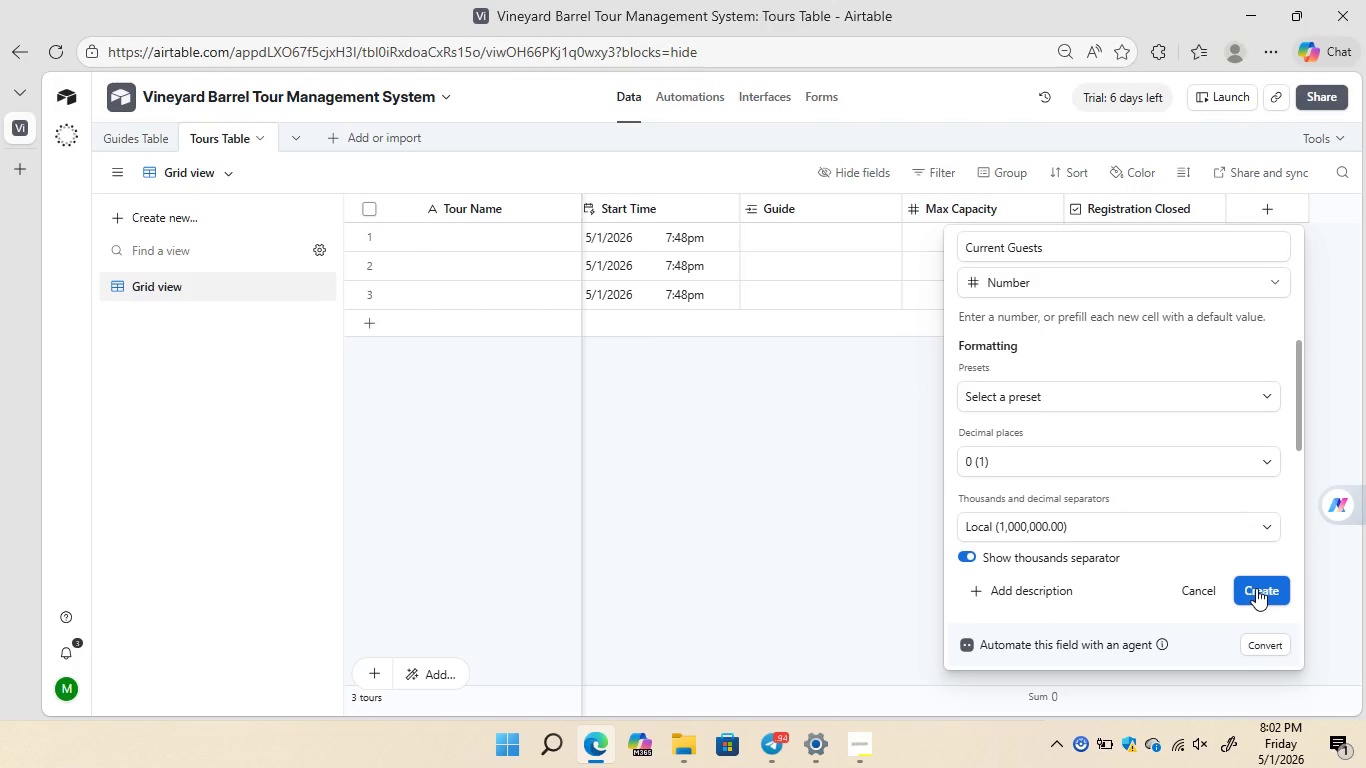 
left_click([1256, 588])
 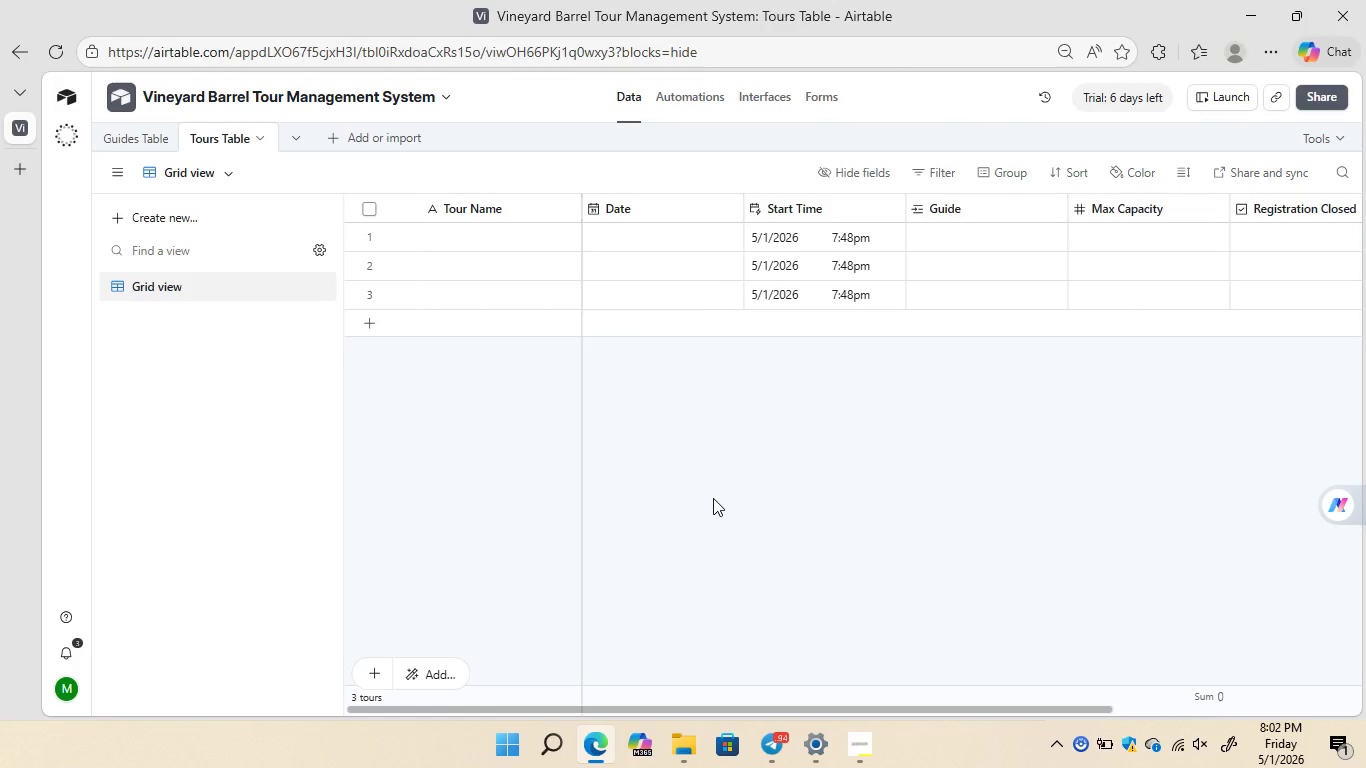 
wait(20.77)
 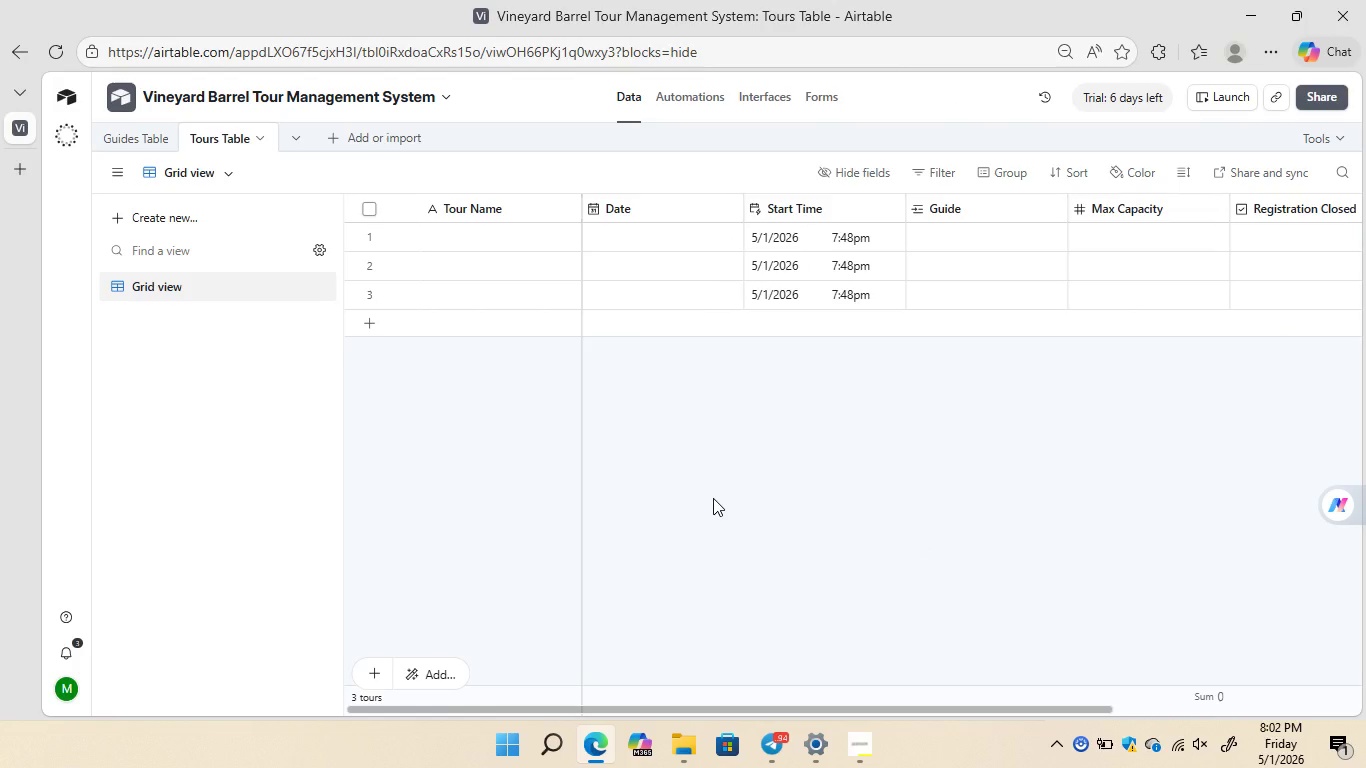 
left_click([1267, 211])
 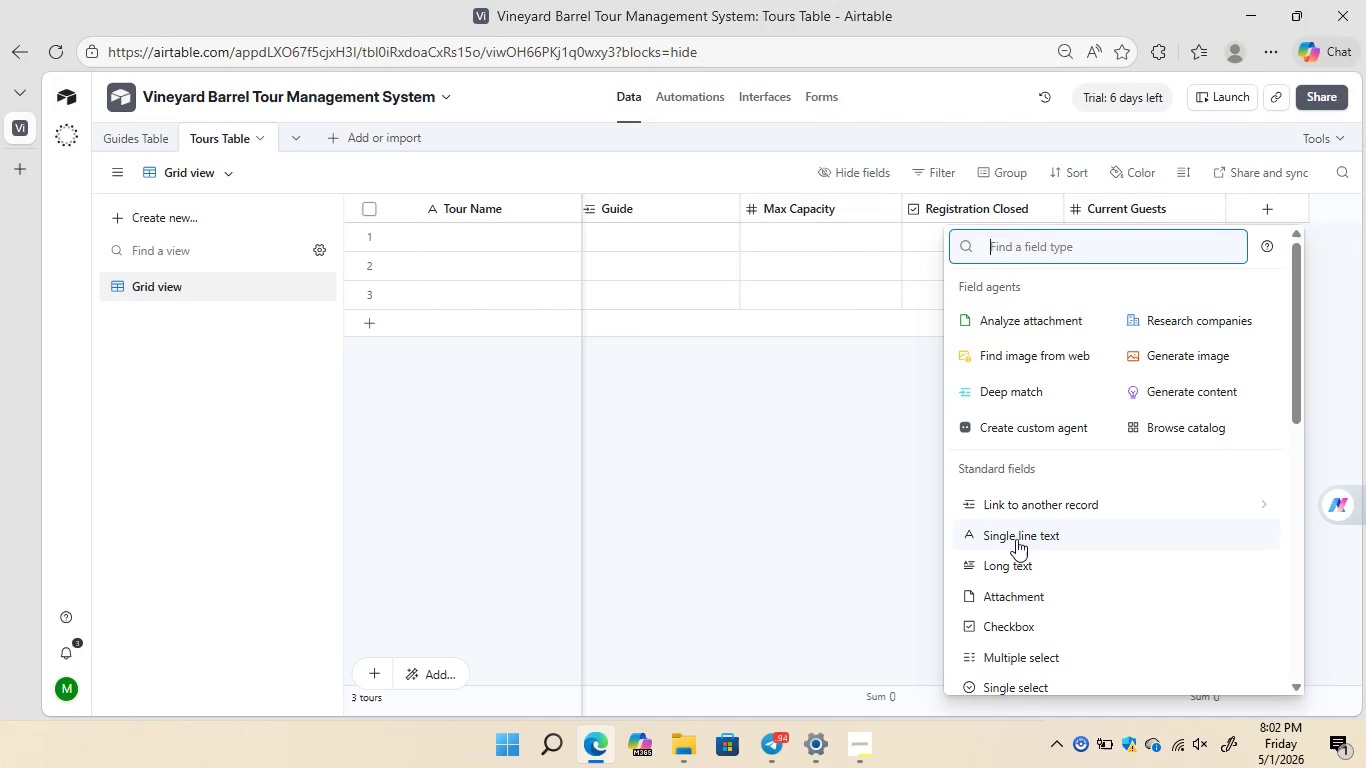 
left_click([1016, 539])
 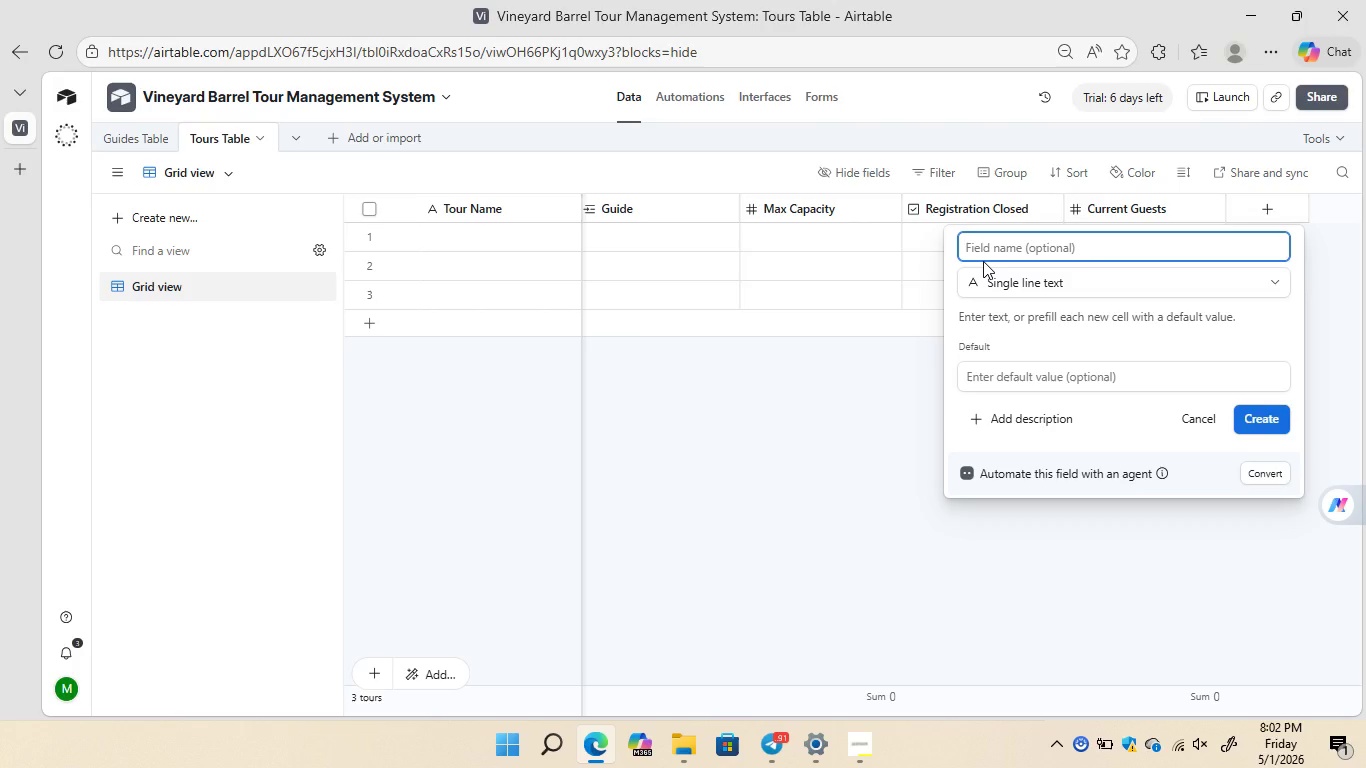 
wait(24.88)
 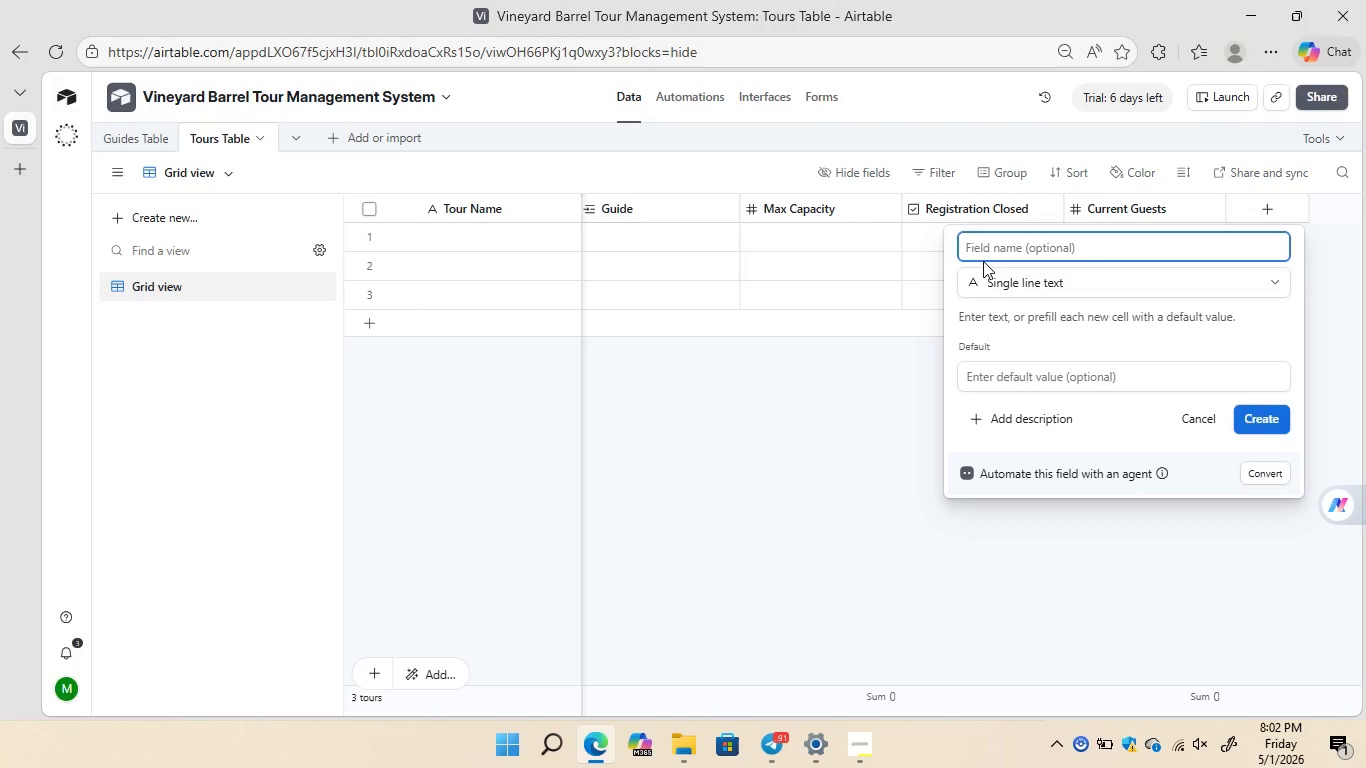 
hold_key(key=ShiftLeft, duration=1.03)
 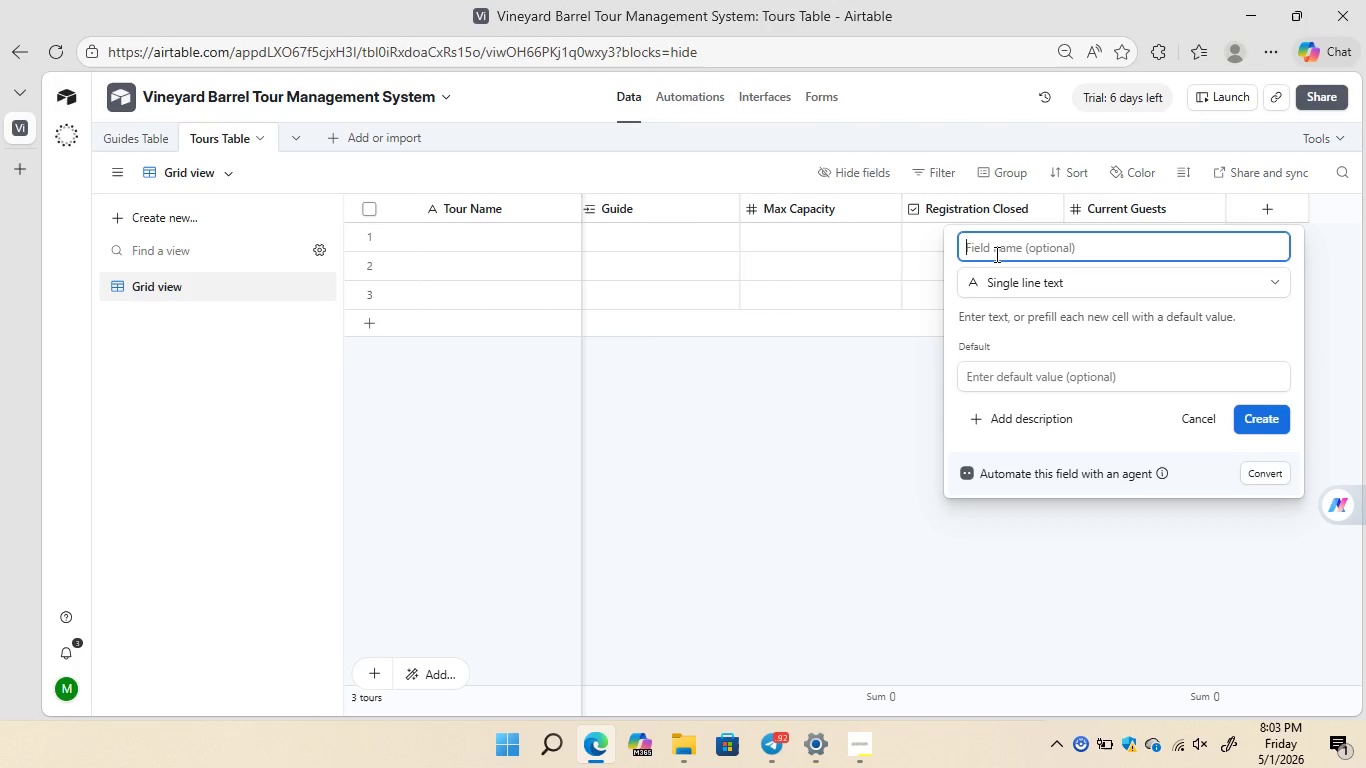 
type(Status)
 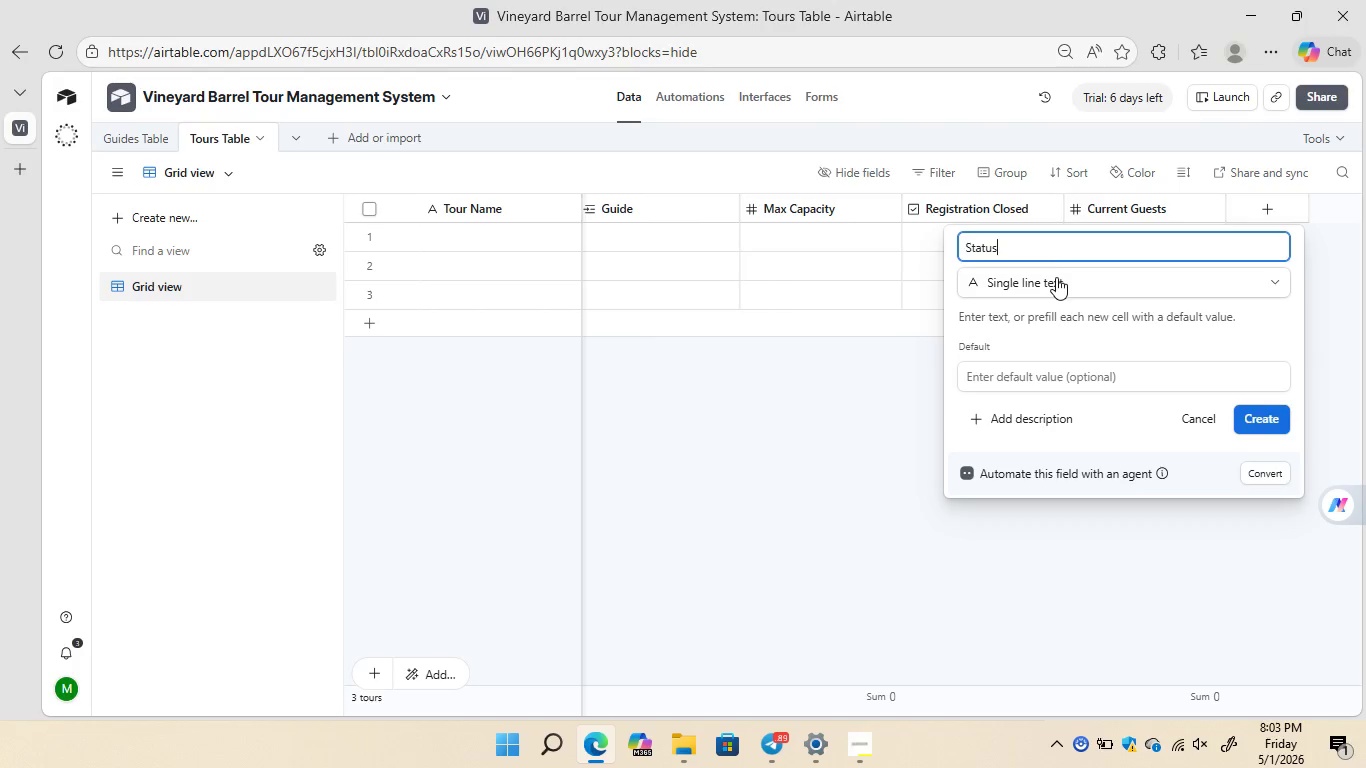 
left_click([1056, 277])
 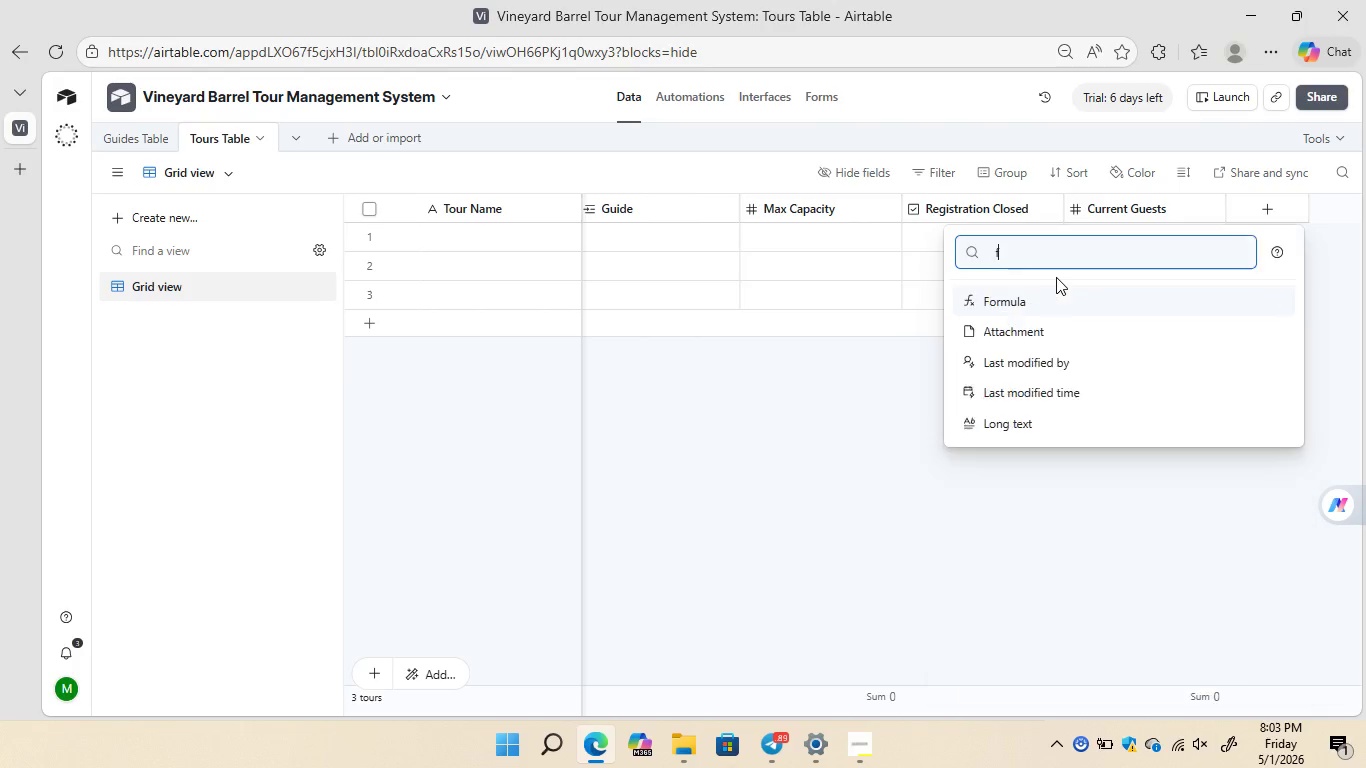 
type(formu)
 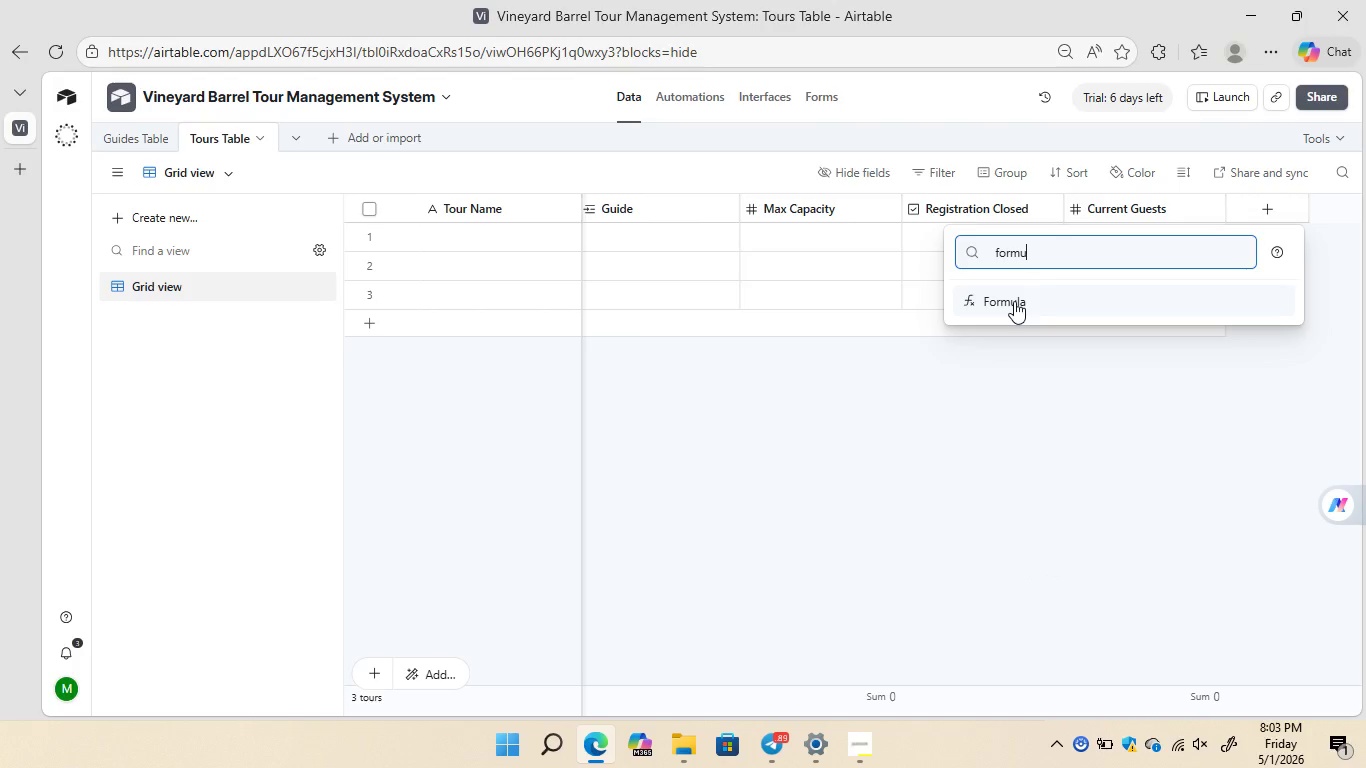 
left_click([1014, 301])
 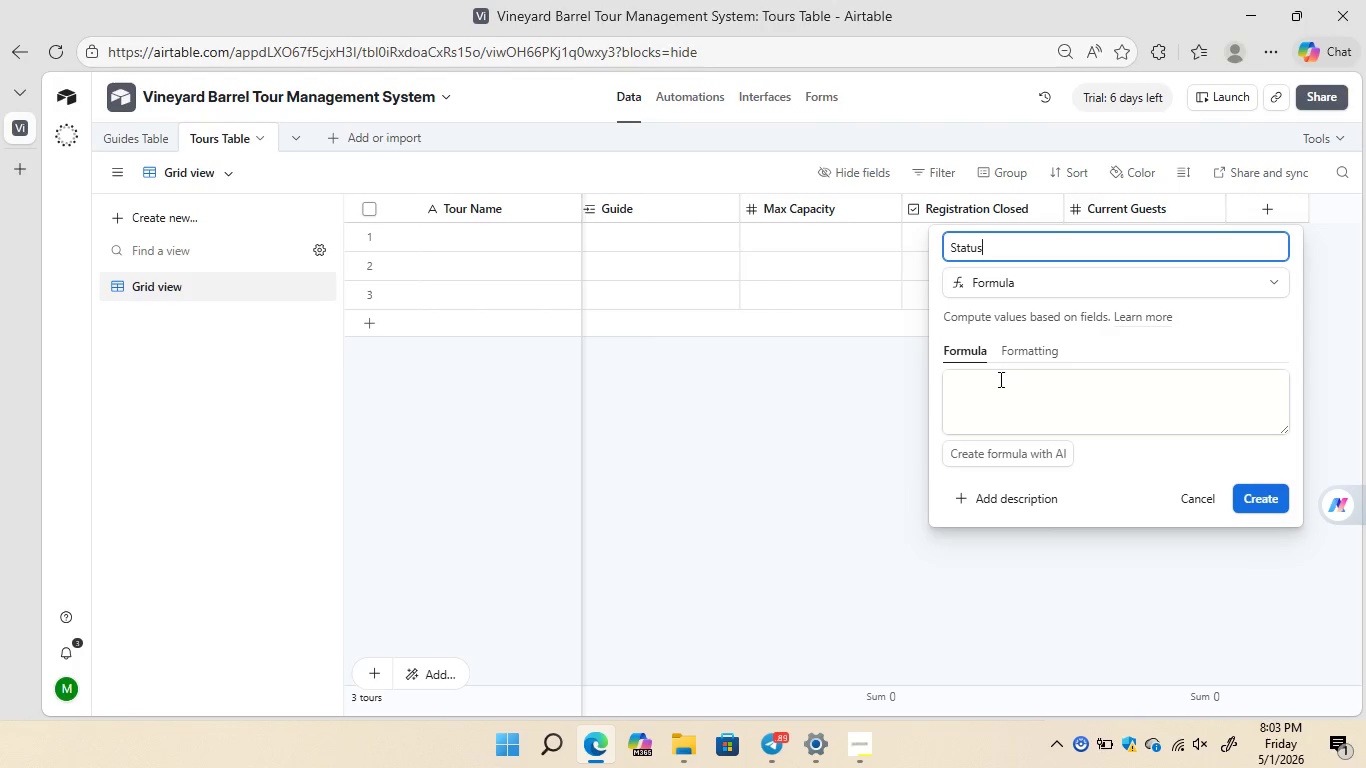 
left_click([999, 379])
 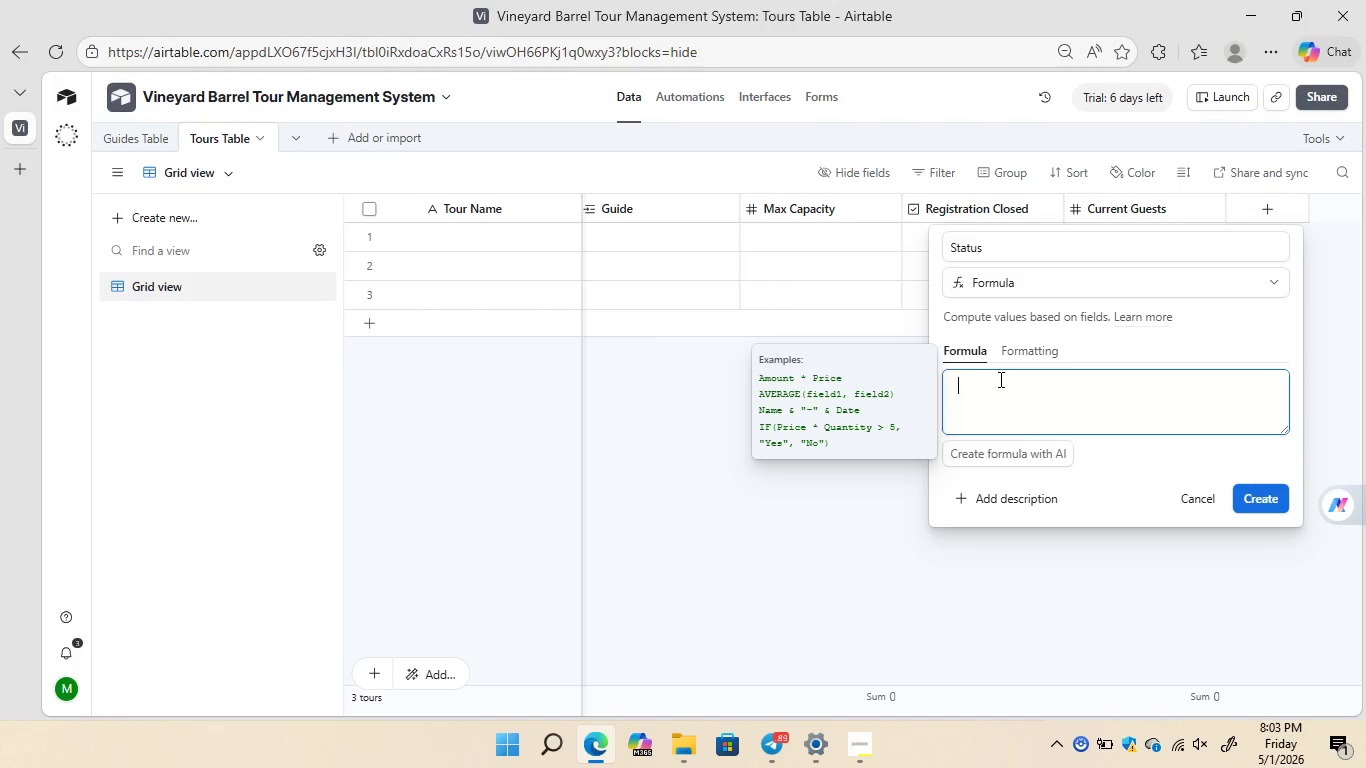 
type(IF)
 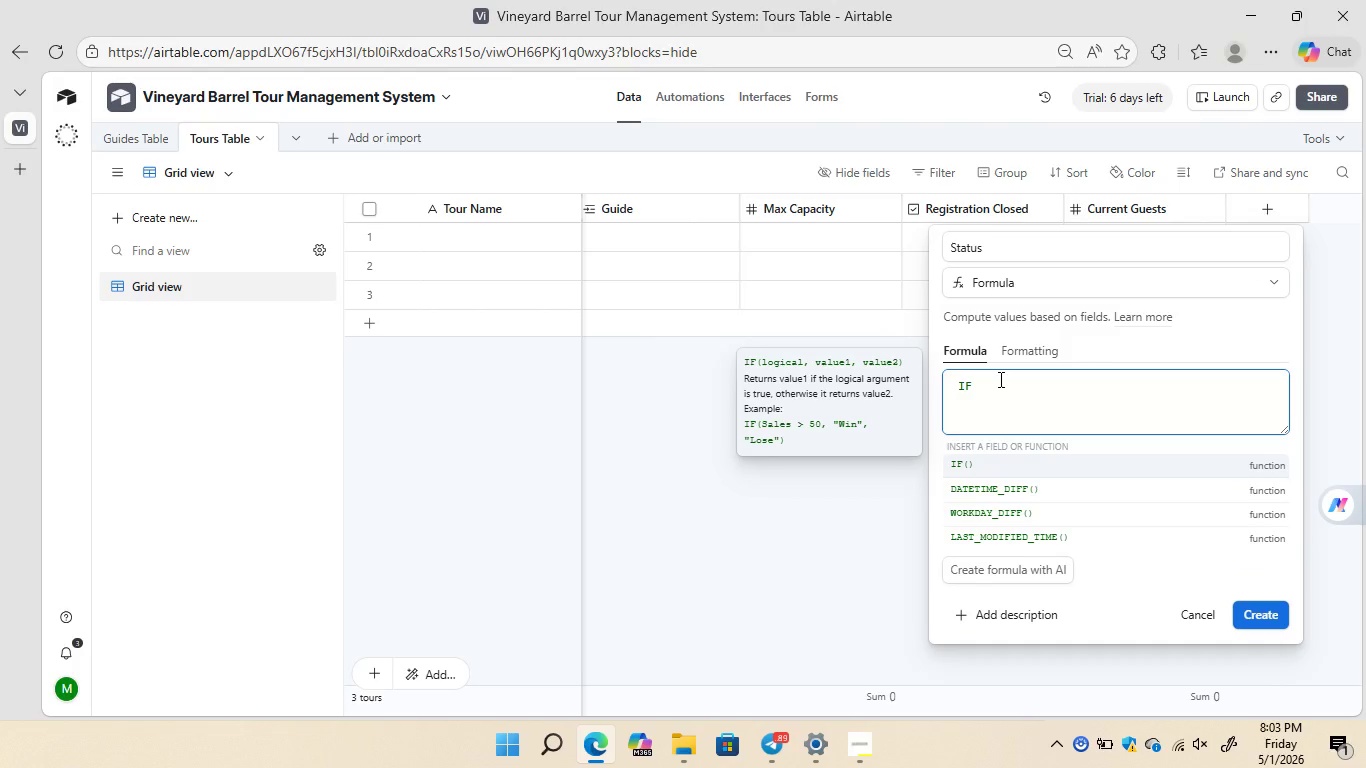 
type(({Cu)
 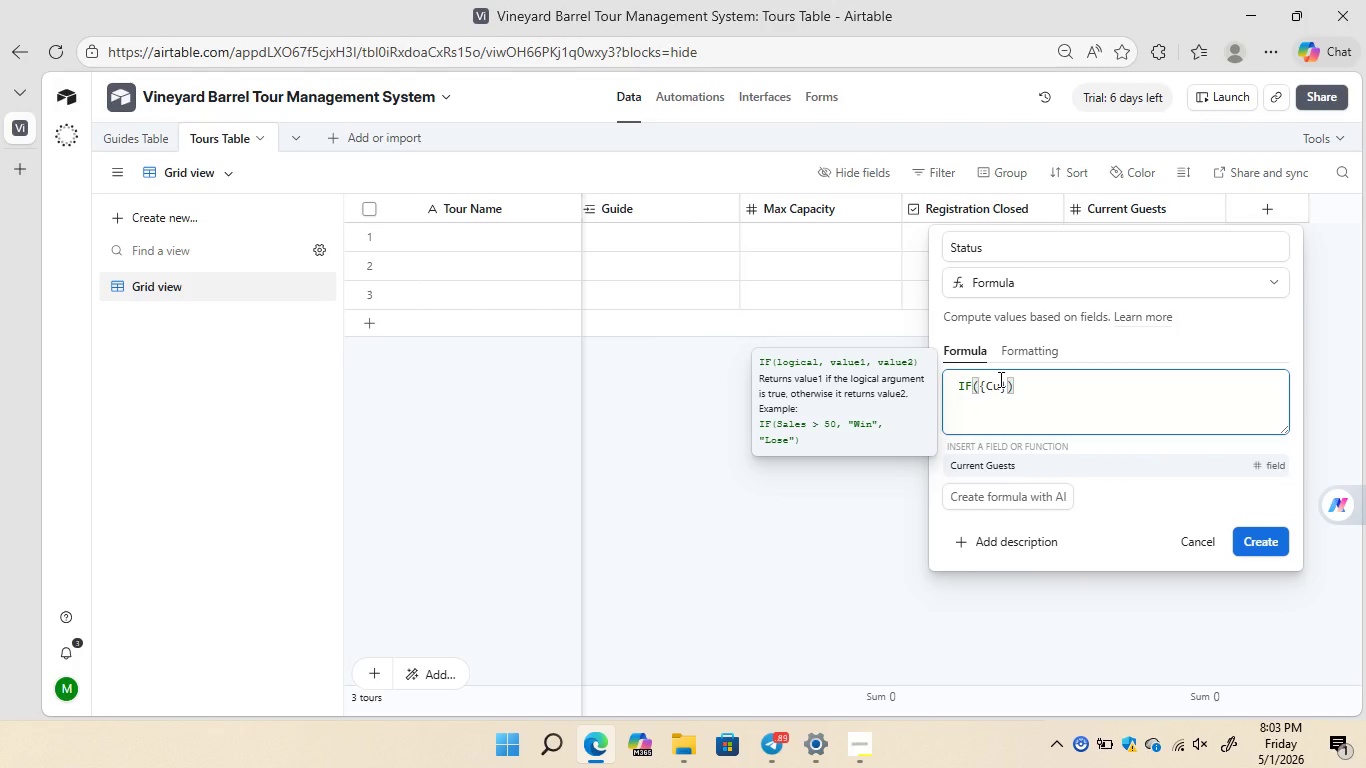 
left_click([992, 468])
 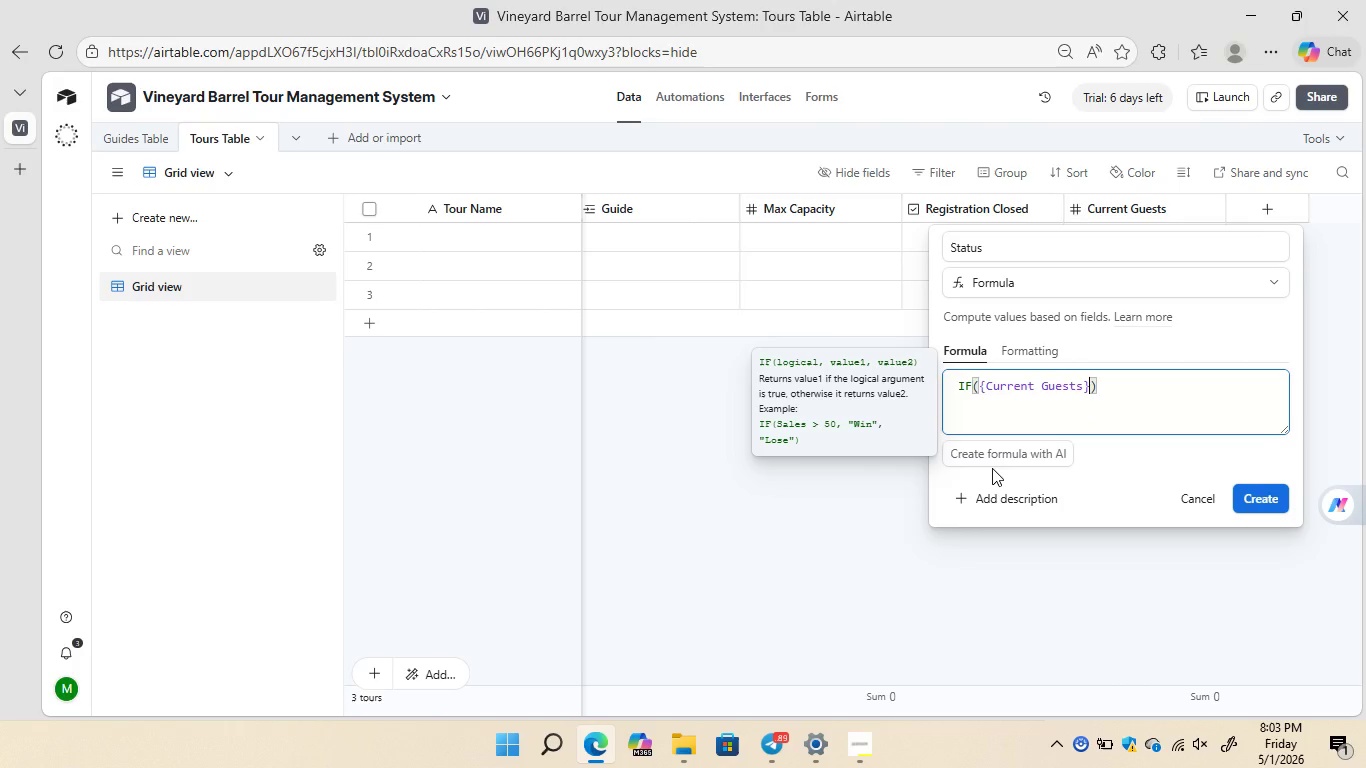 
type(>=10,")
 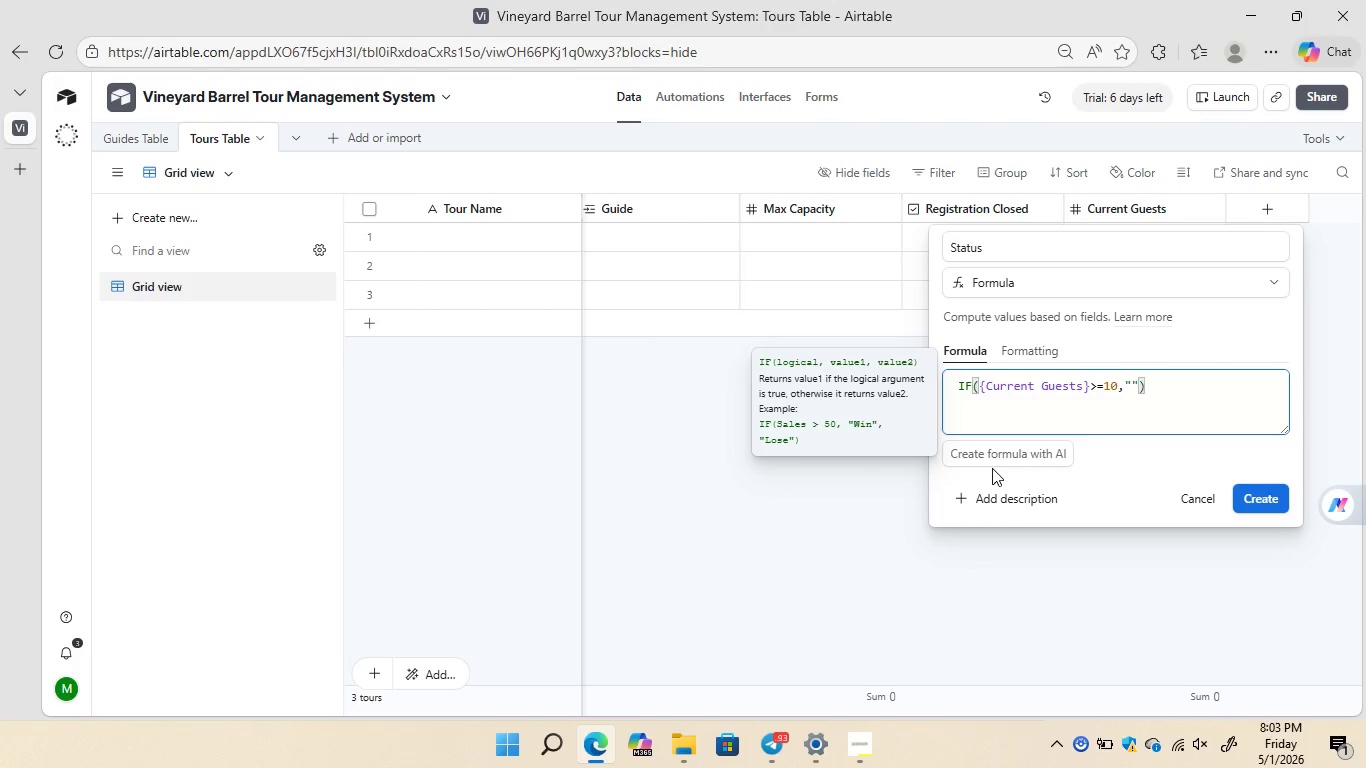 
wait(47.81)
 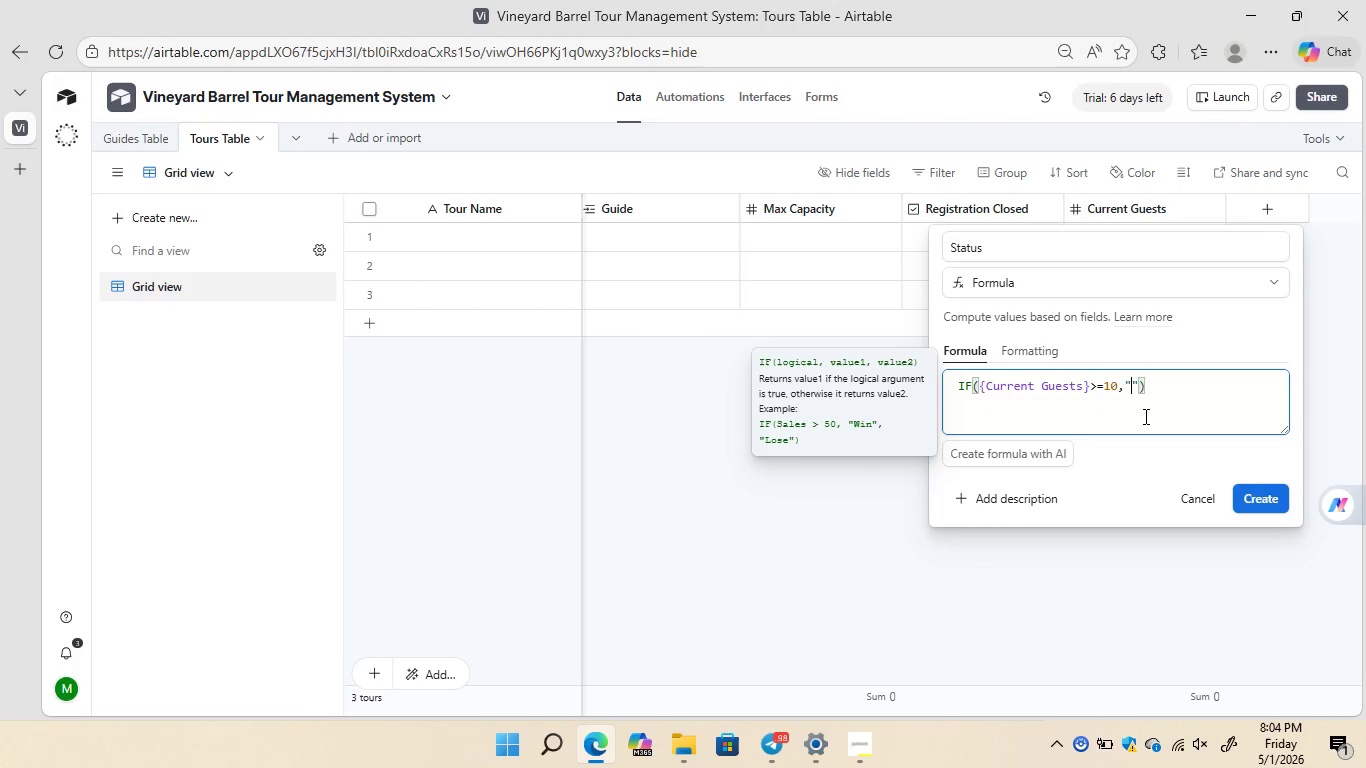 
type(SOLD OUT)
 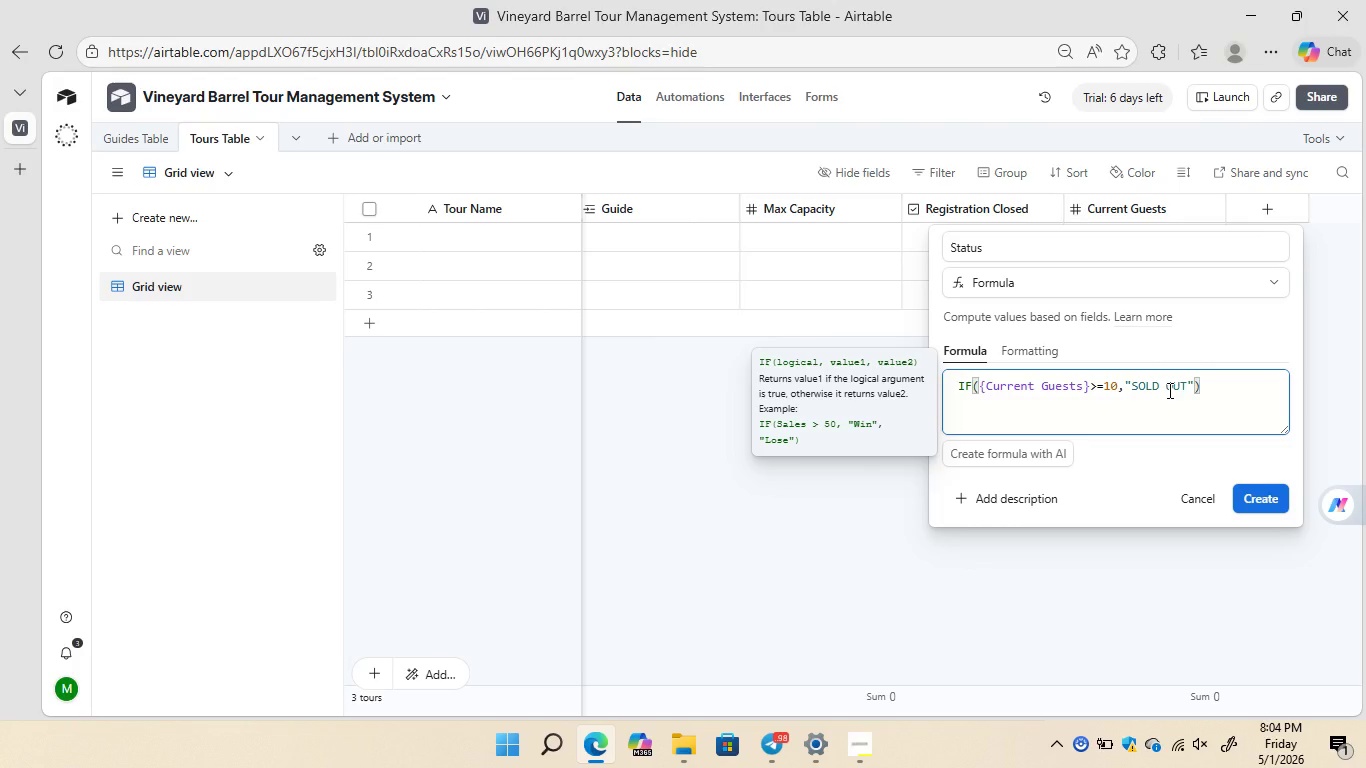 
key(ArrowRight)
 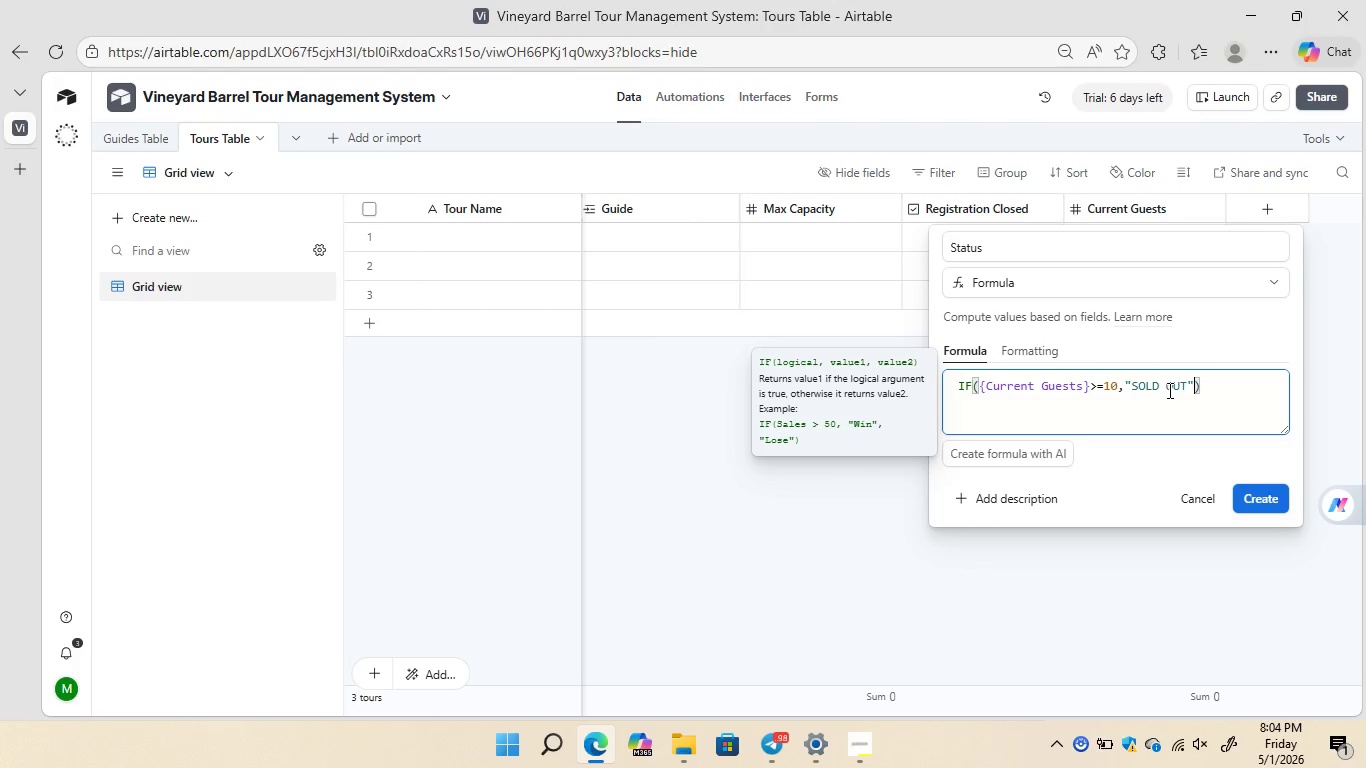 
key(Comma)
 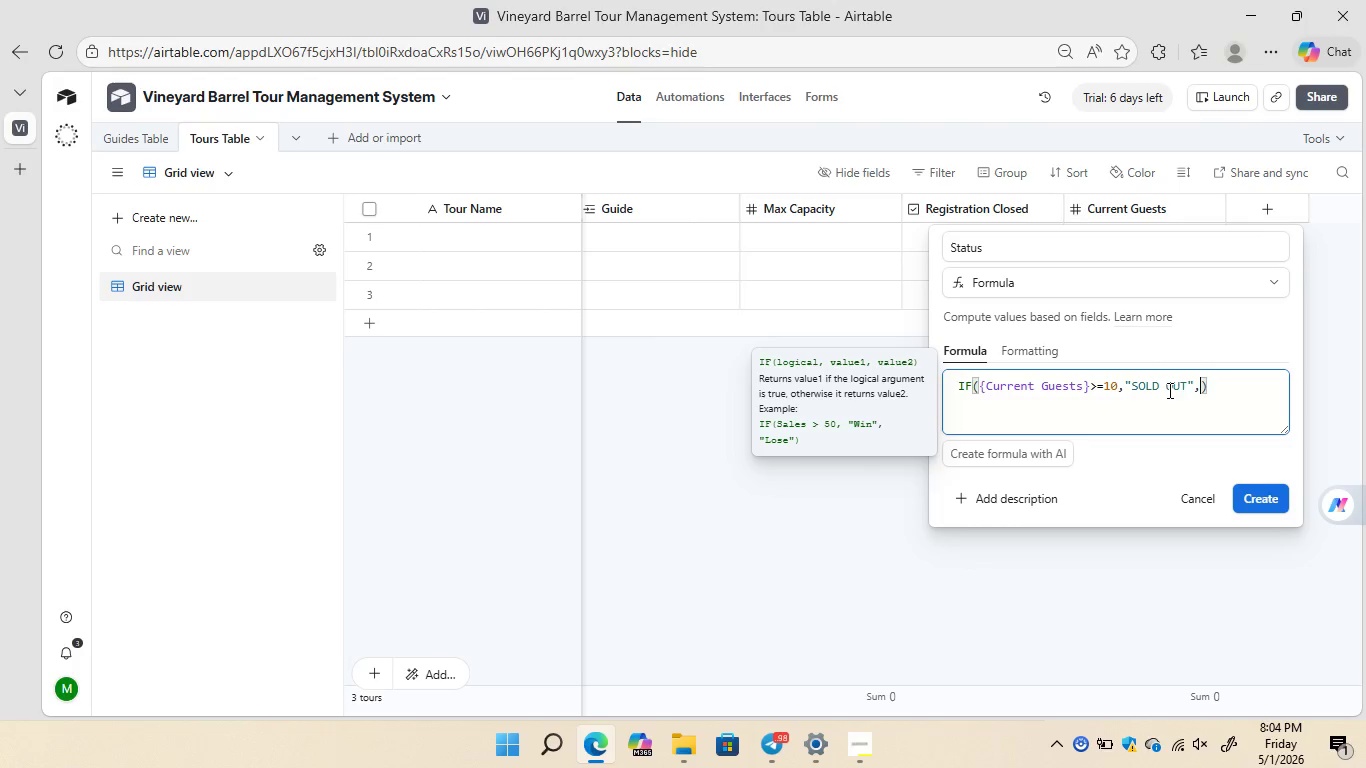 
wait(5.52)
 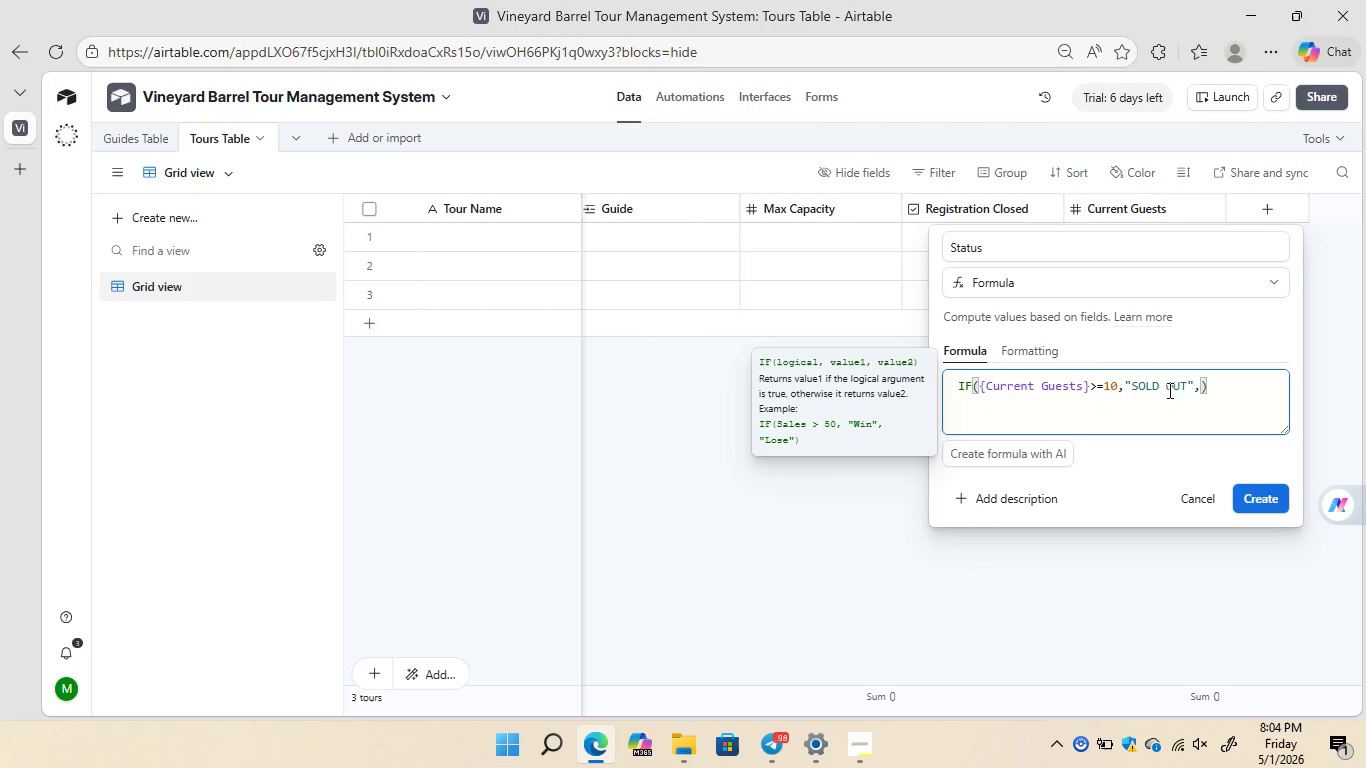 
type("AVAILABLE)
 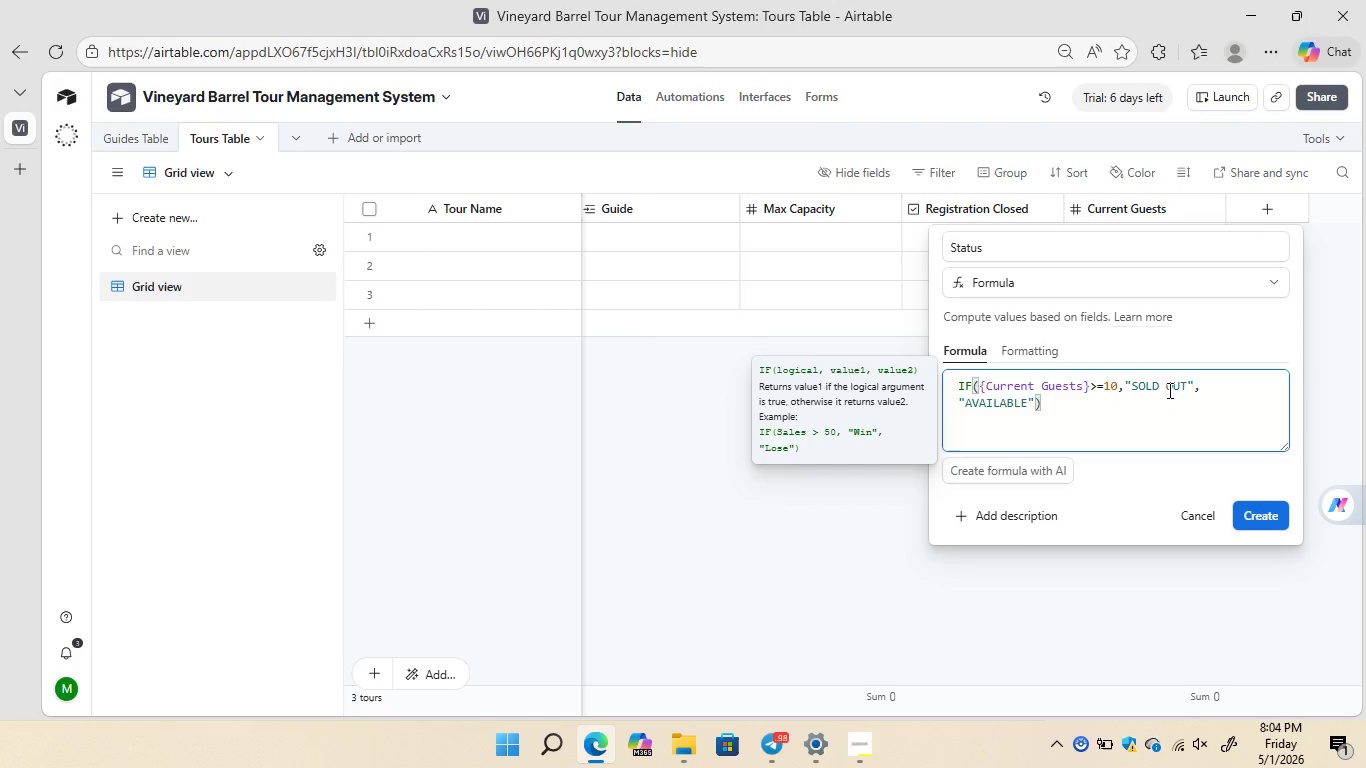 
left_click([1261, 510])
 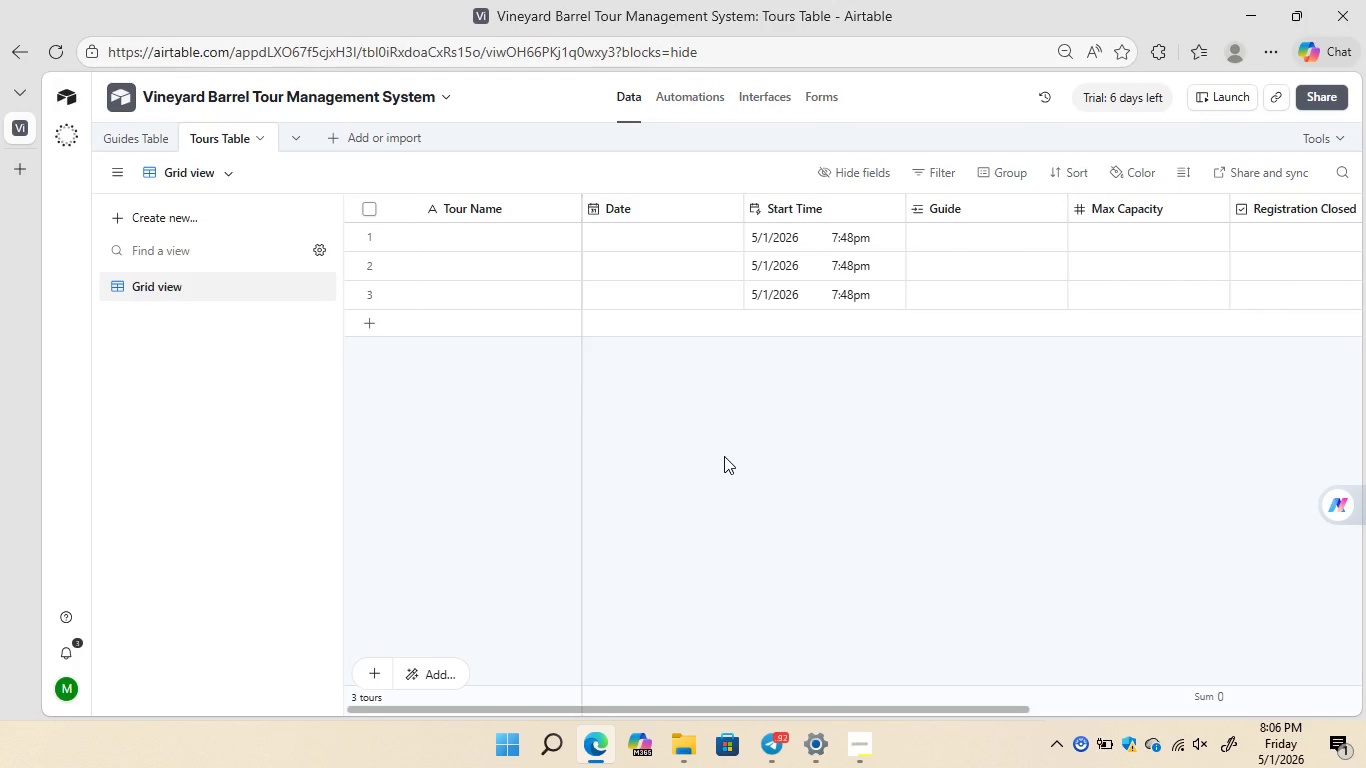 
wait(94.94)
 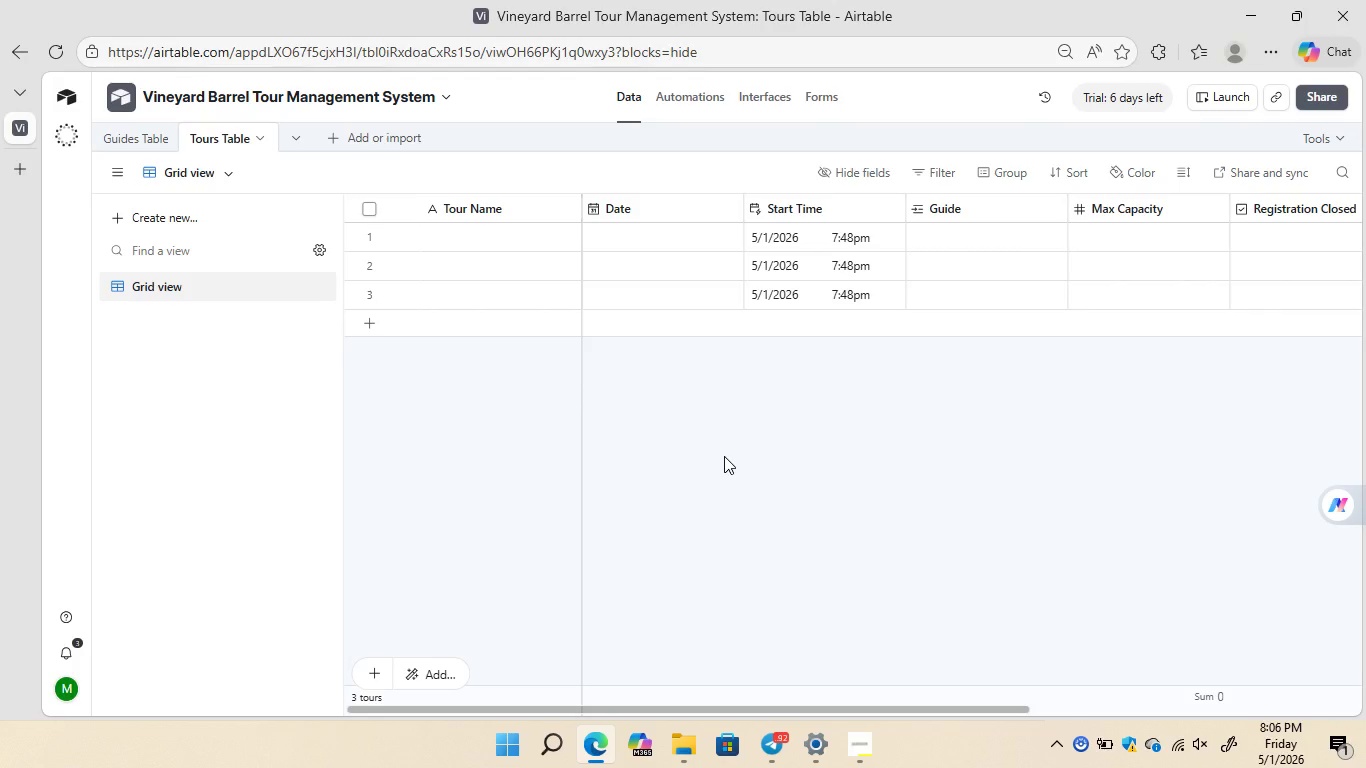 
scroll: coordinate [1365, 441], scroll_direction: down, amount: 12.0
 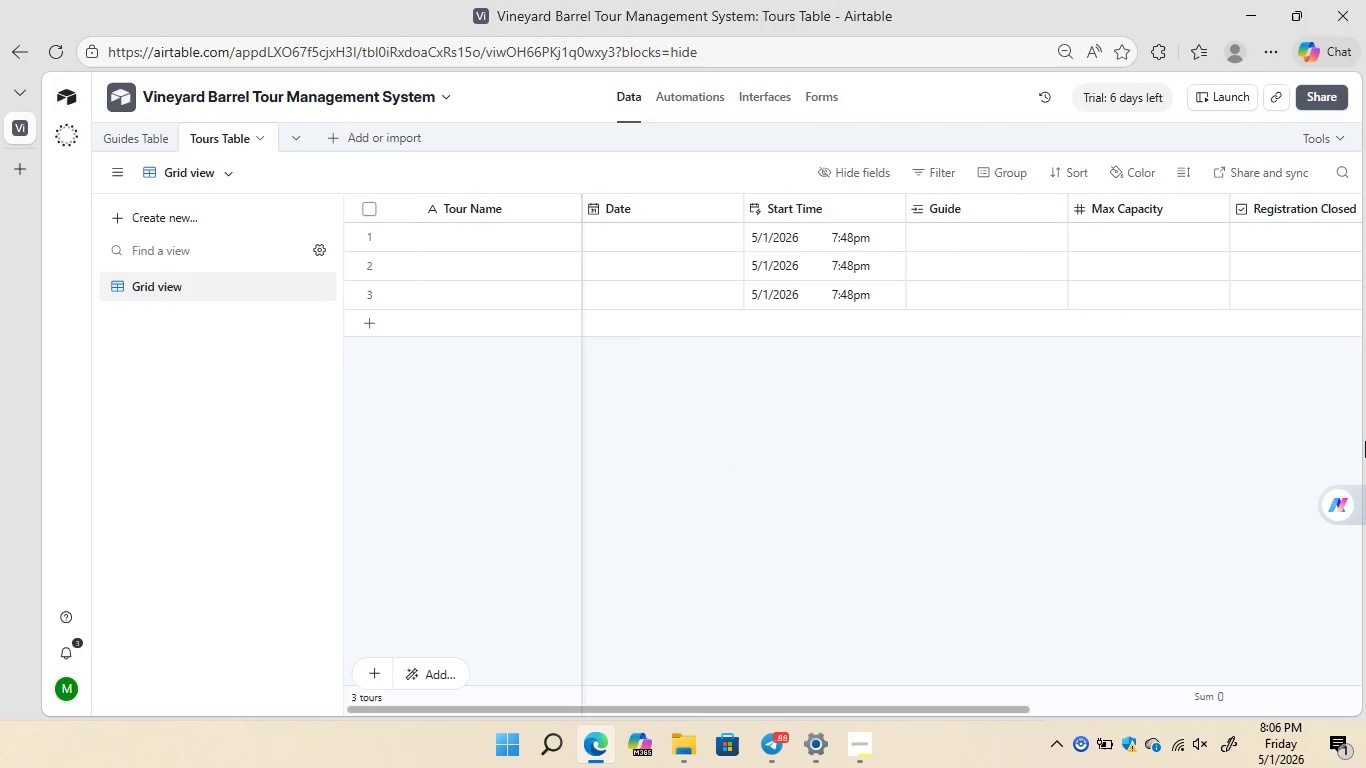 
scroll: coordinate [1365, 441], scroll_direction: up, amount: 22.0
 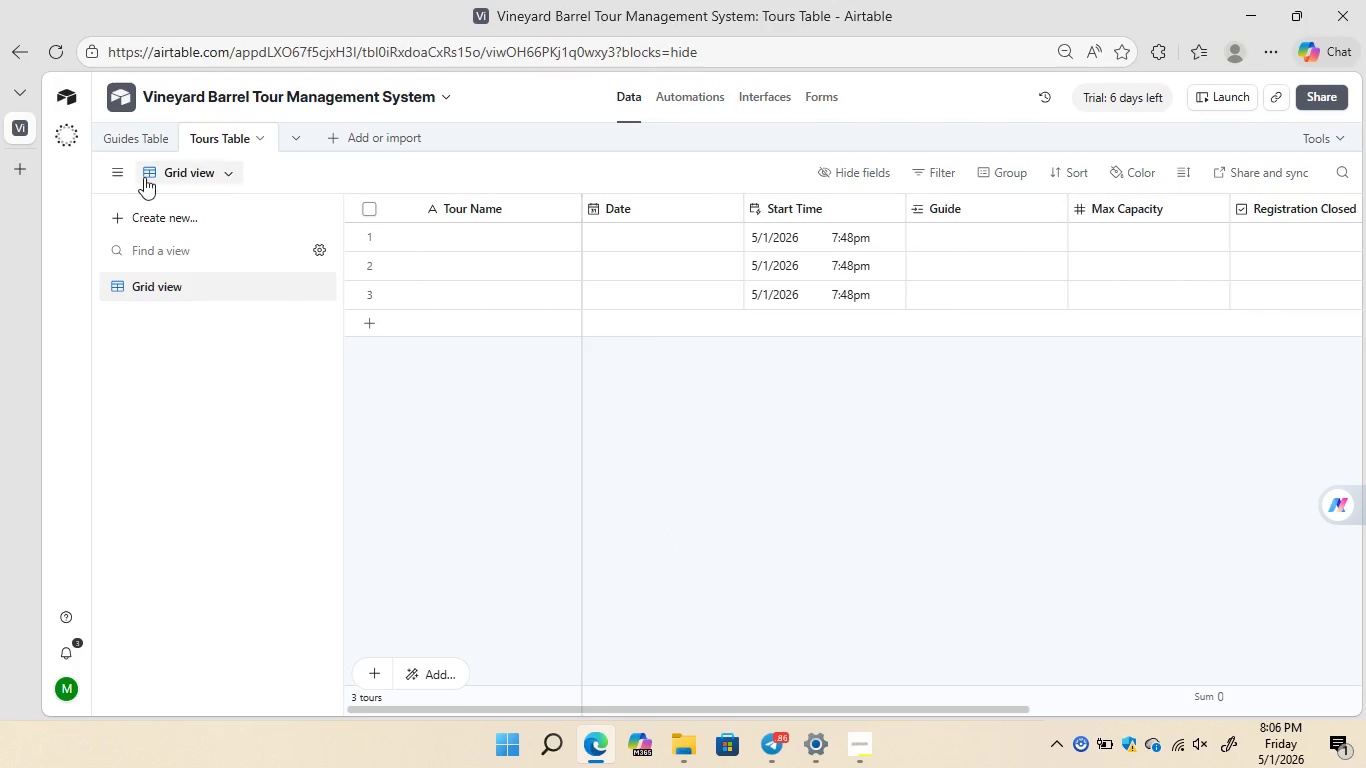 
wait(13.46)
 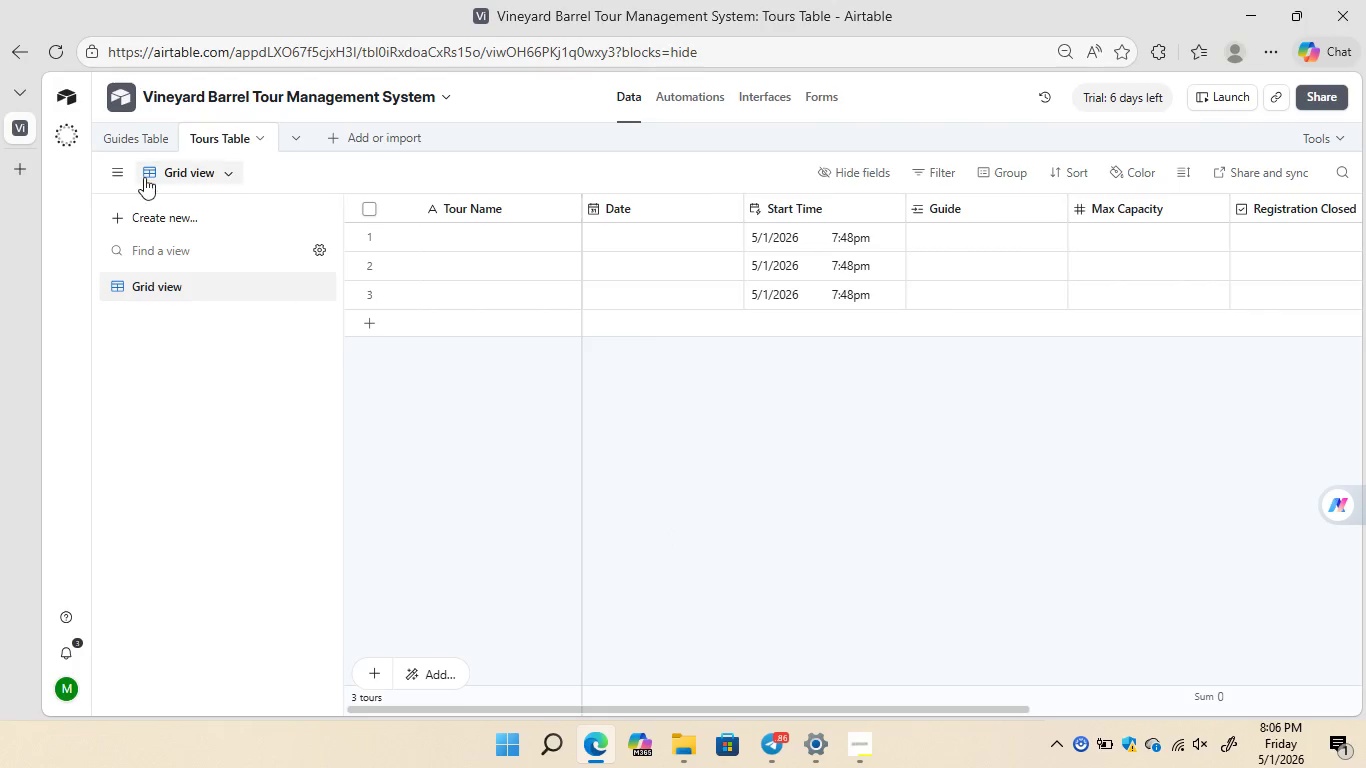 
left_click([135, 134])
 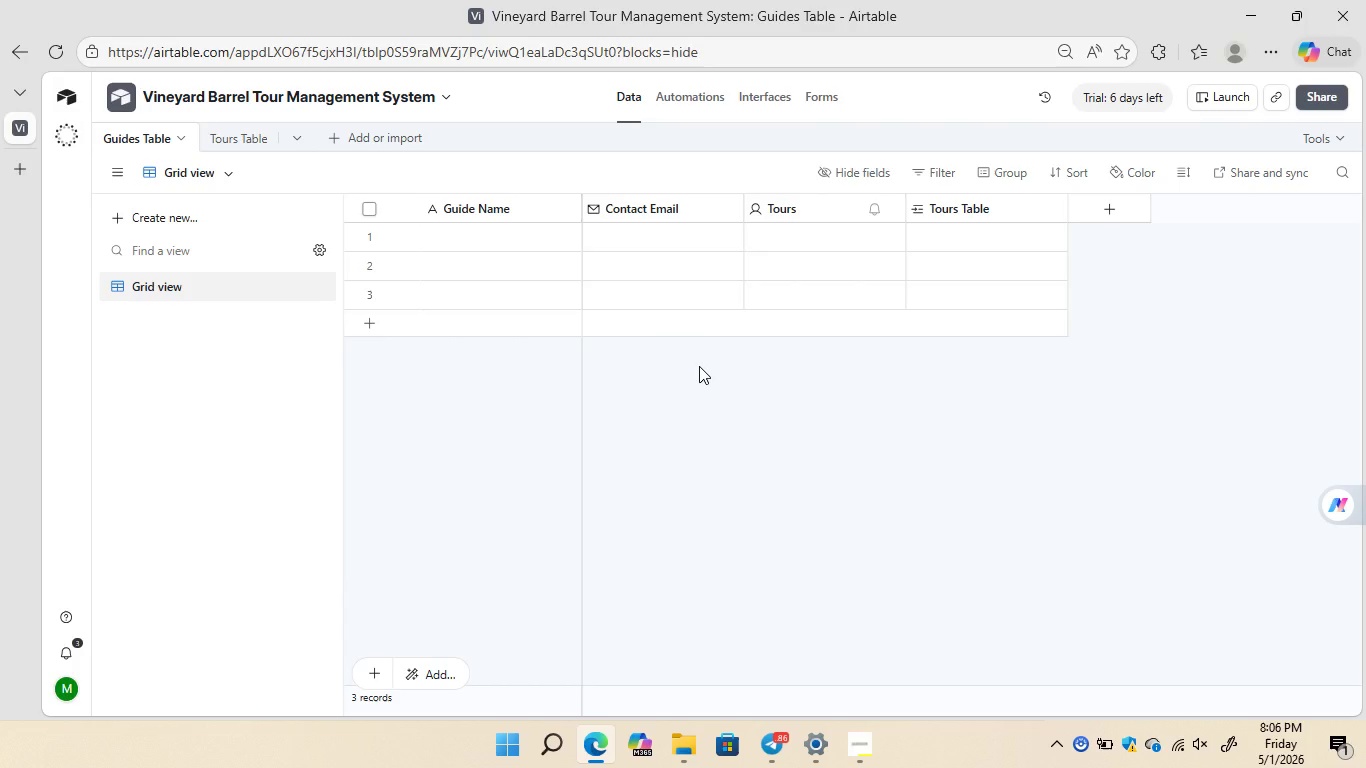 
wait(11.12)
 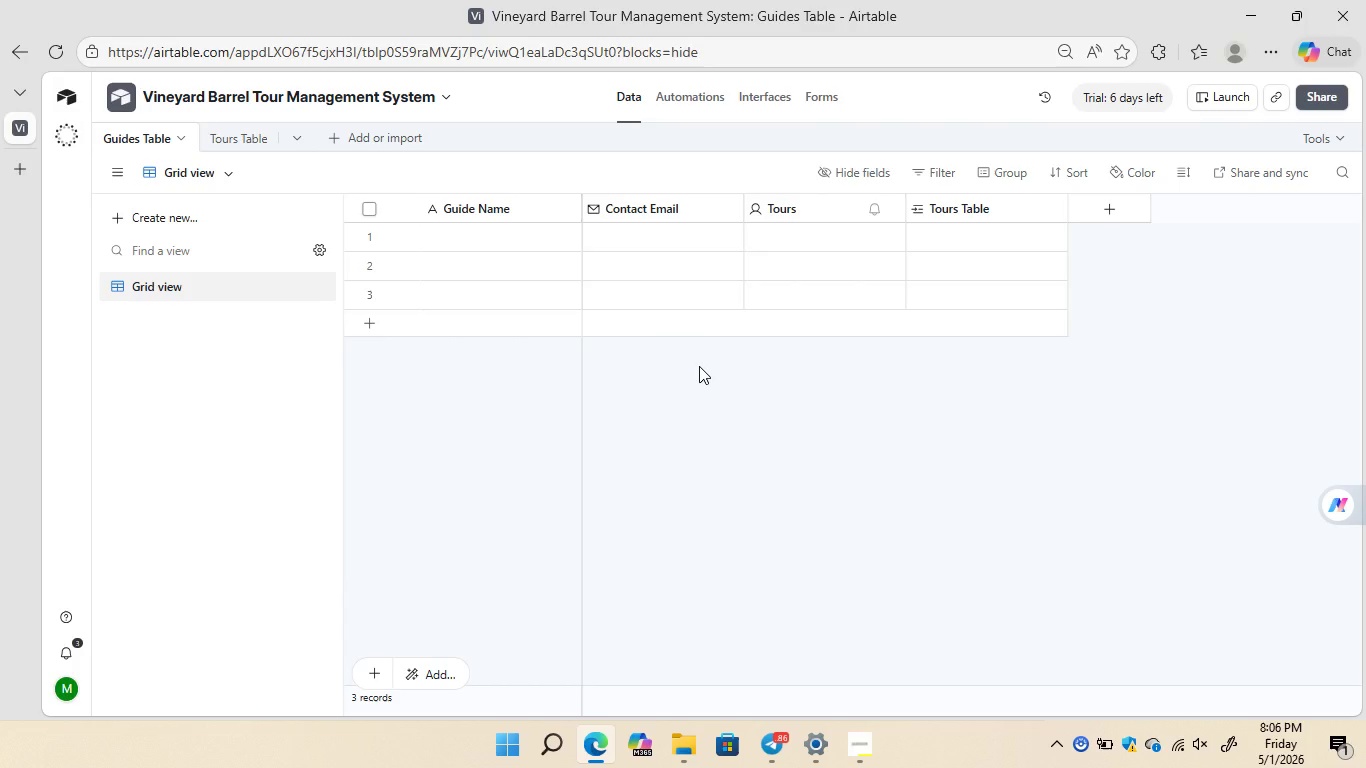 
left_click([231, 135])
 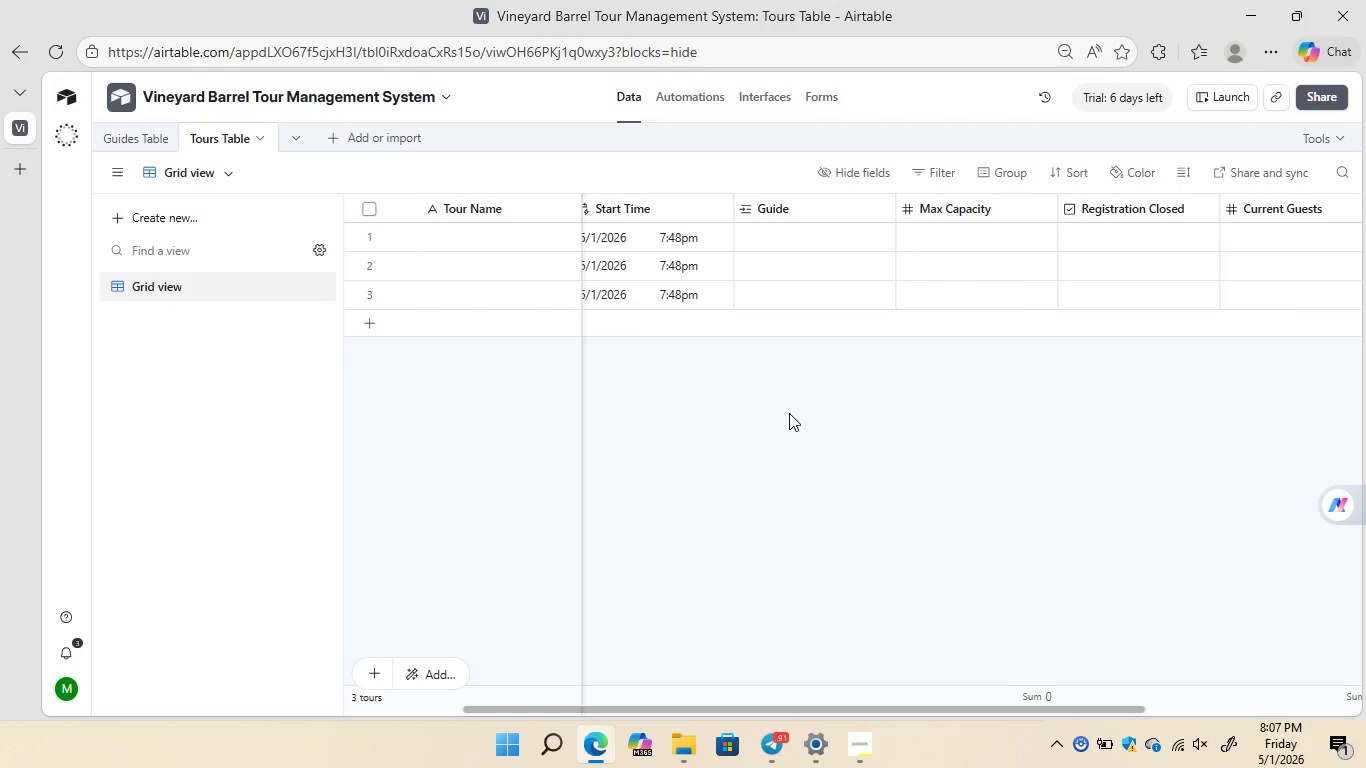 
wait(26.19)
 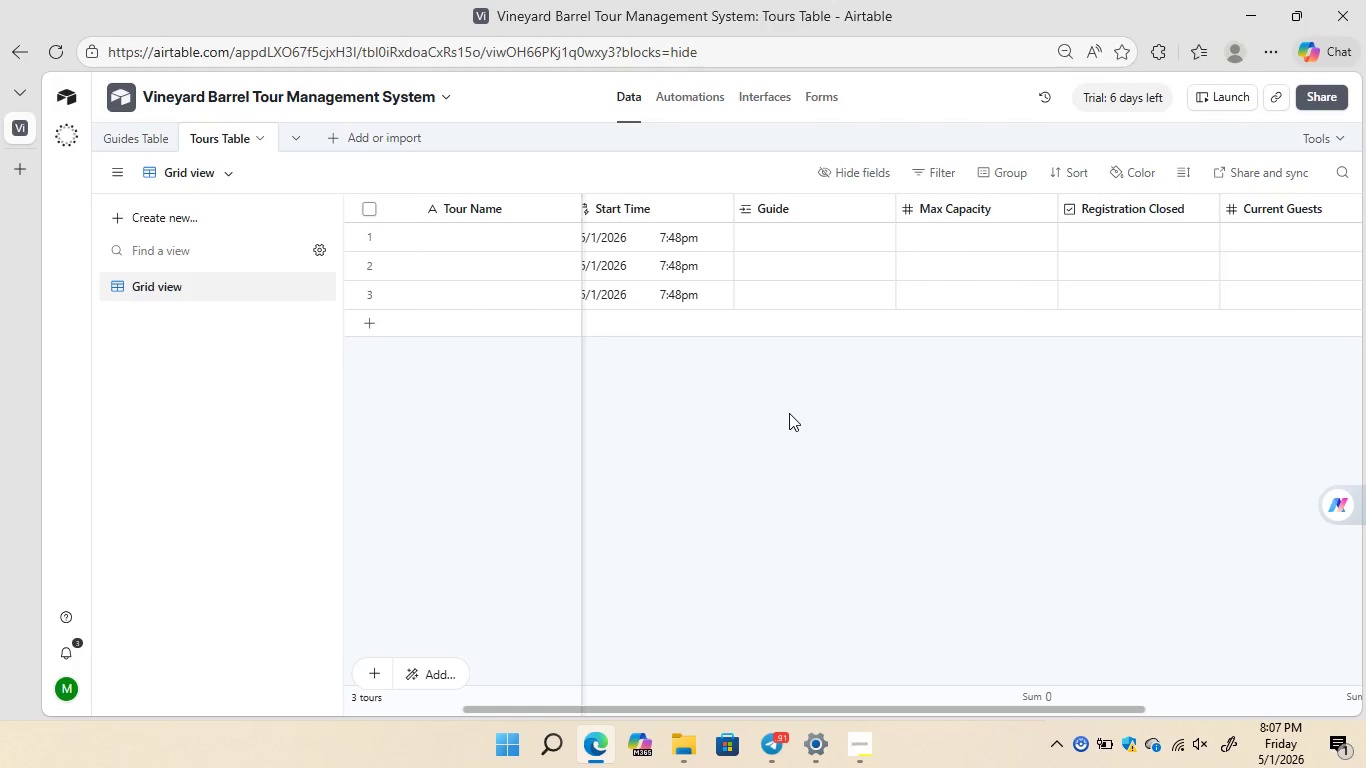 
left_click([333, 142])
 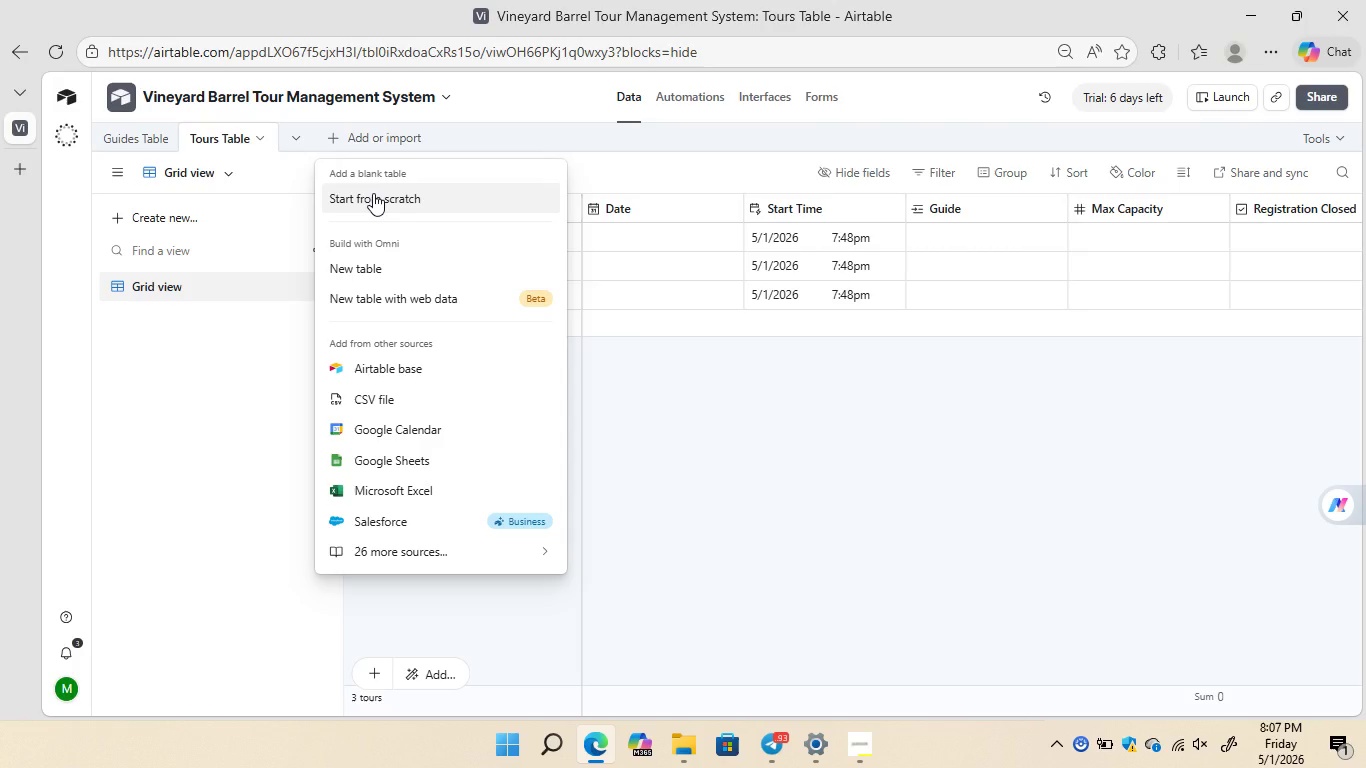 
left_click([373, 193])
 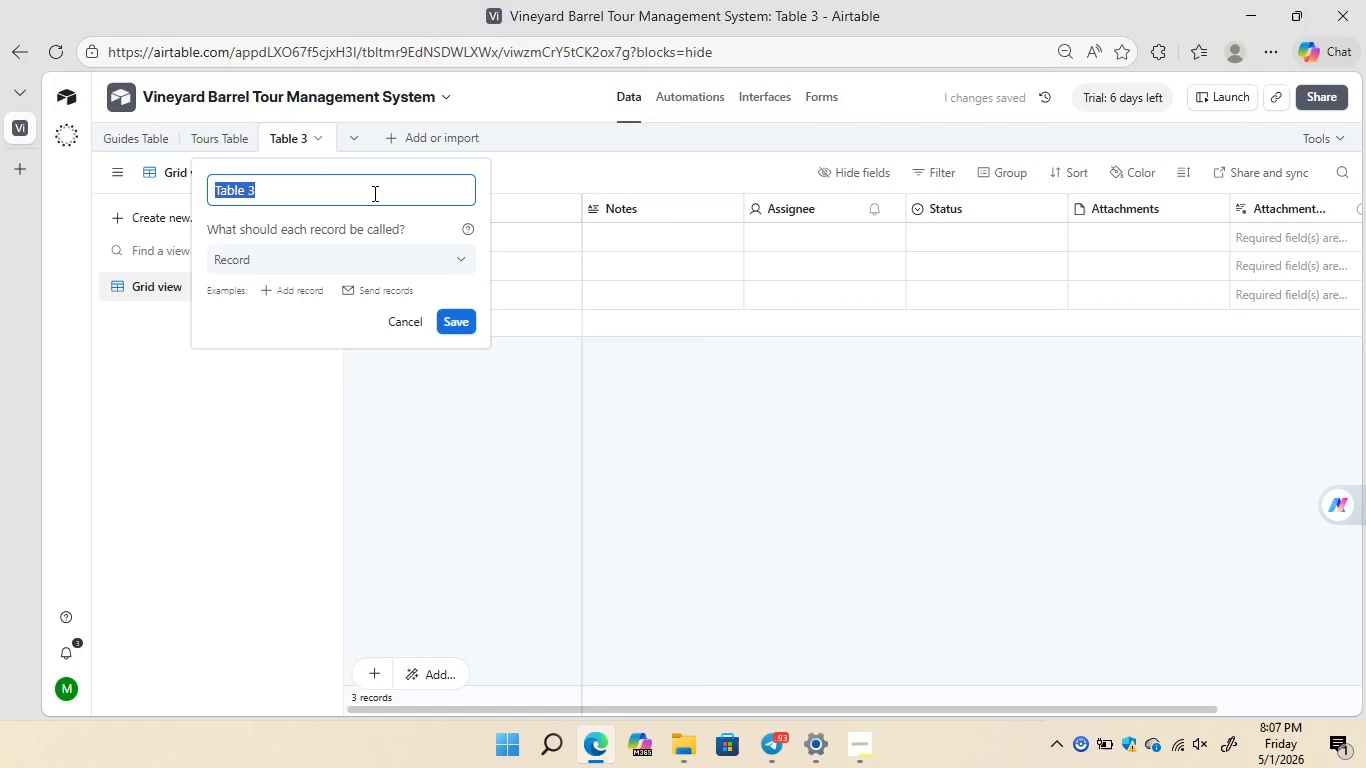 
left_click([373, 193])
 